 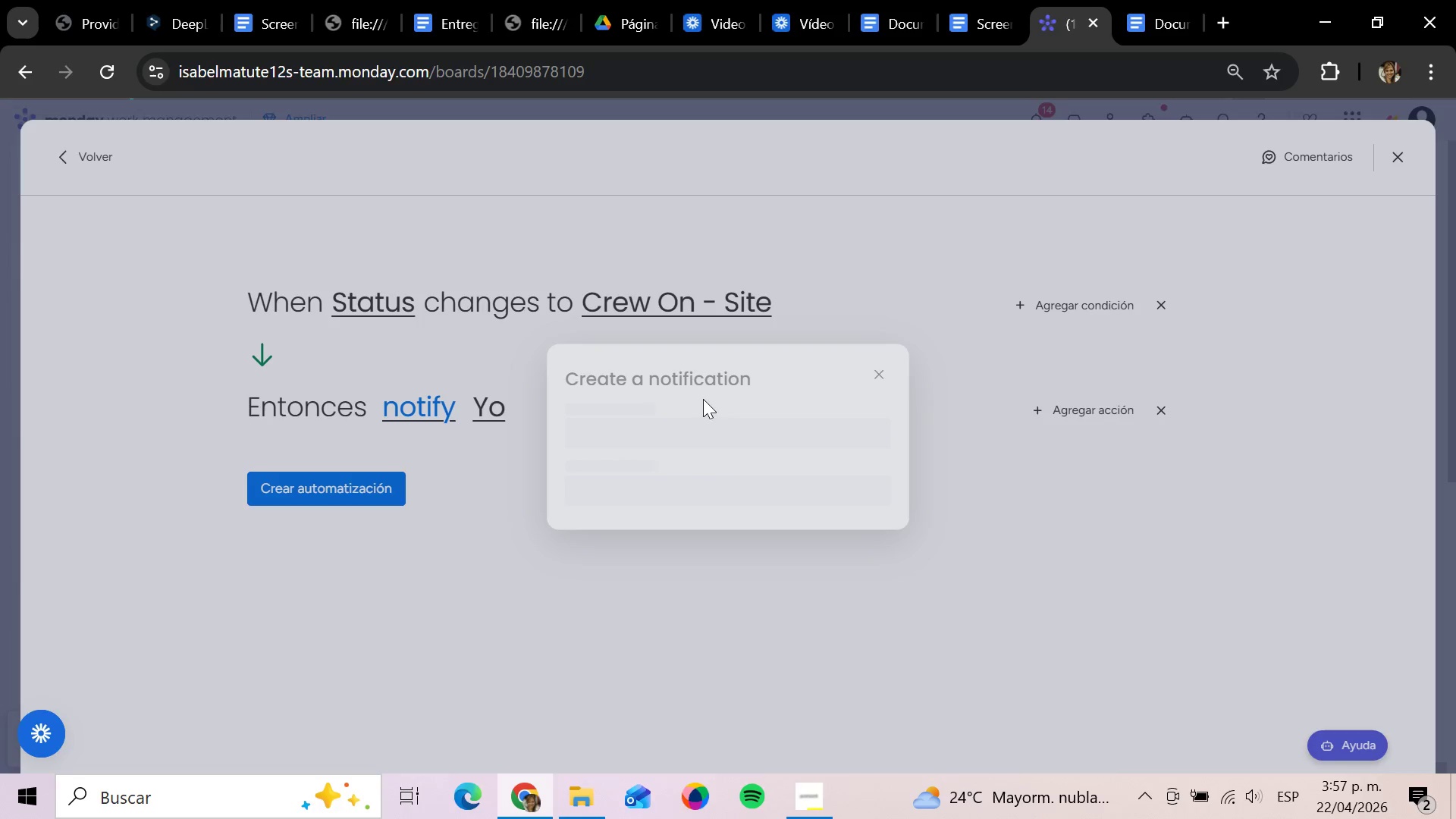 
left_click([680, 447])
 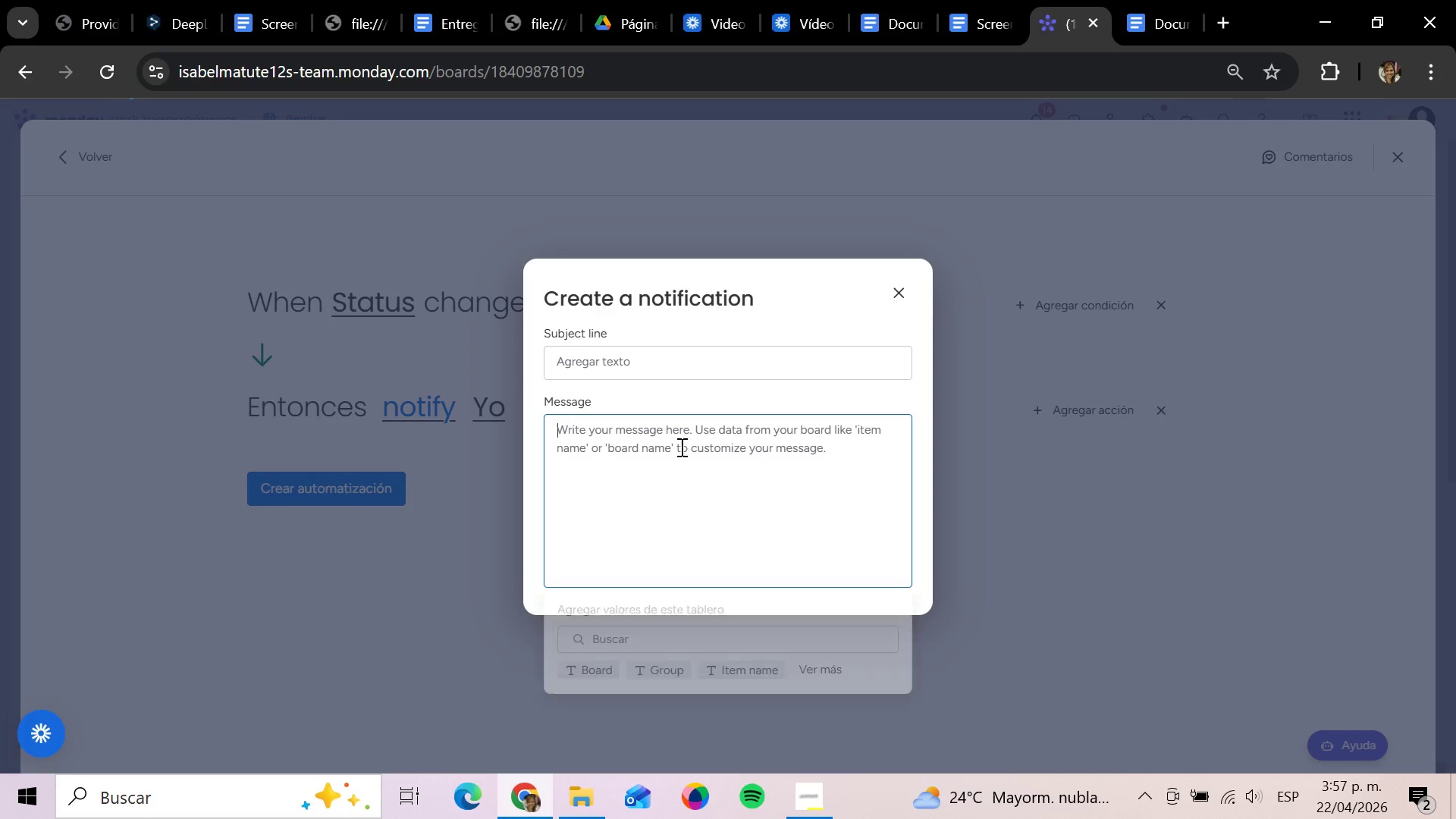 
type(c)
key(Backspace)
type(Cre)
 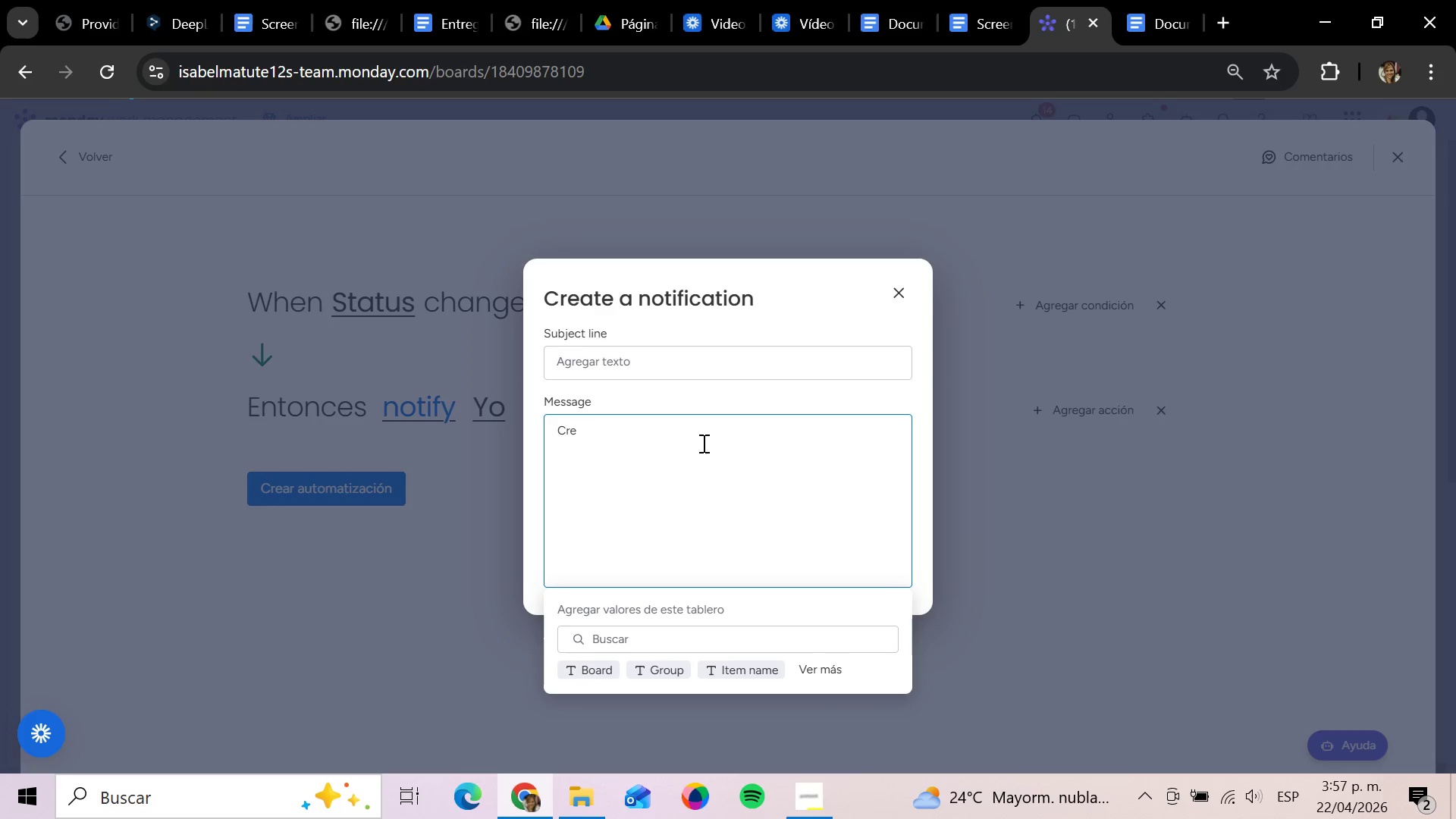 
type(w is now on )
key(Backspace)
type(- )
key(Backspace)
type(site for this job. Please monitr)
key(Backspace)
type(or progress AND )
key(Backspace)
key(Backspace)
key(Backspace)
key(Backspace)
type(and ensure all safety  )
key(Backspace)
type(protocol are flo)
key(Backspace)
key(Backspace)
type(ollowed)
 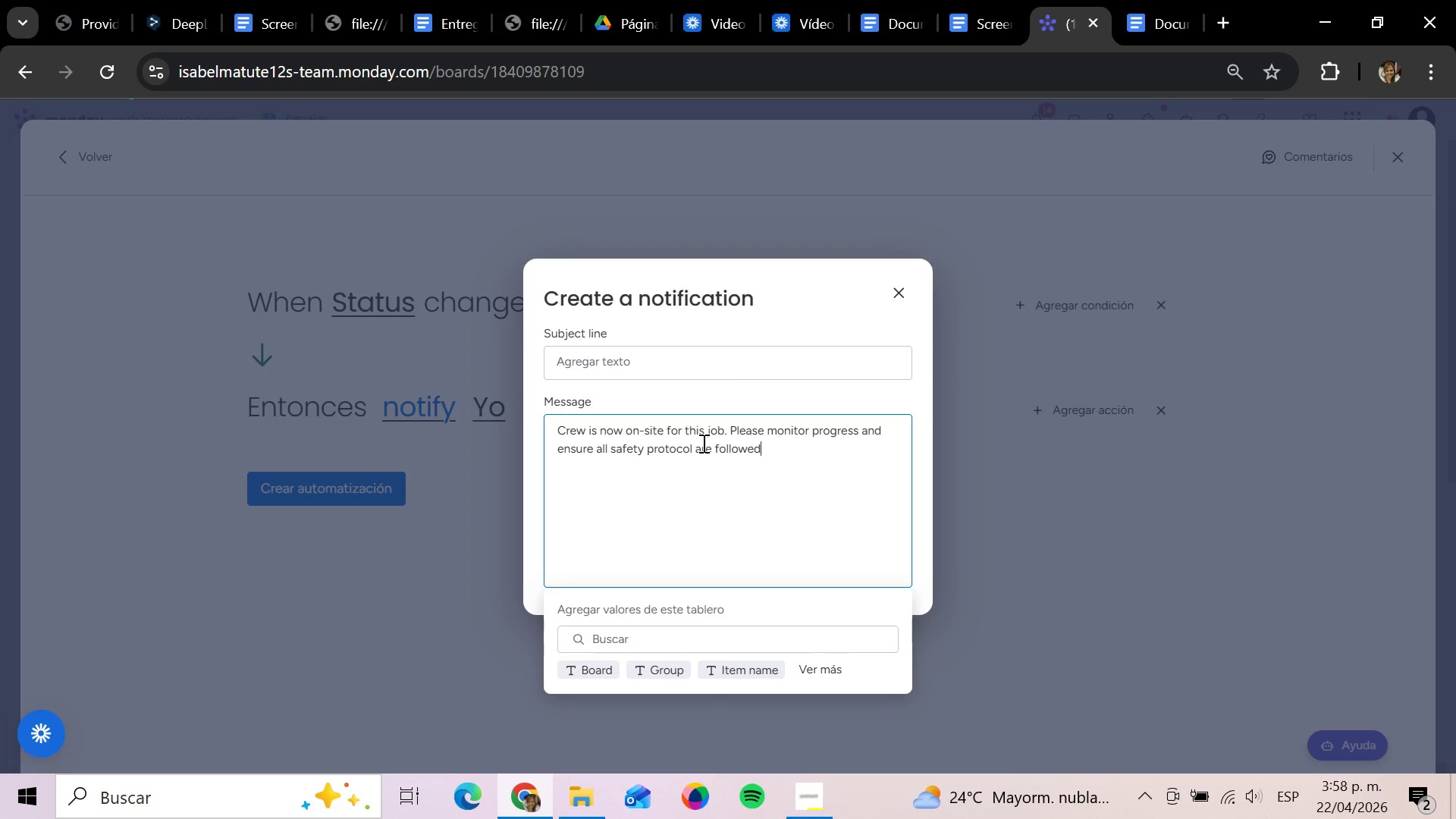 
key(Enter)
 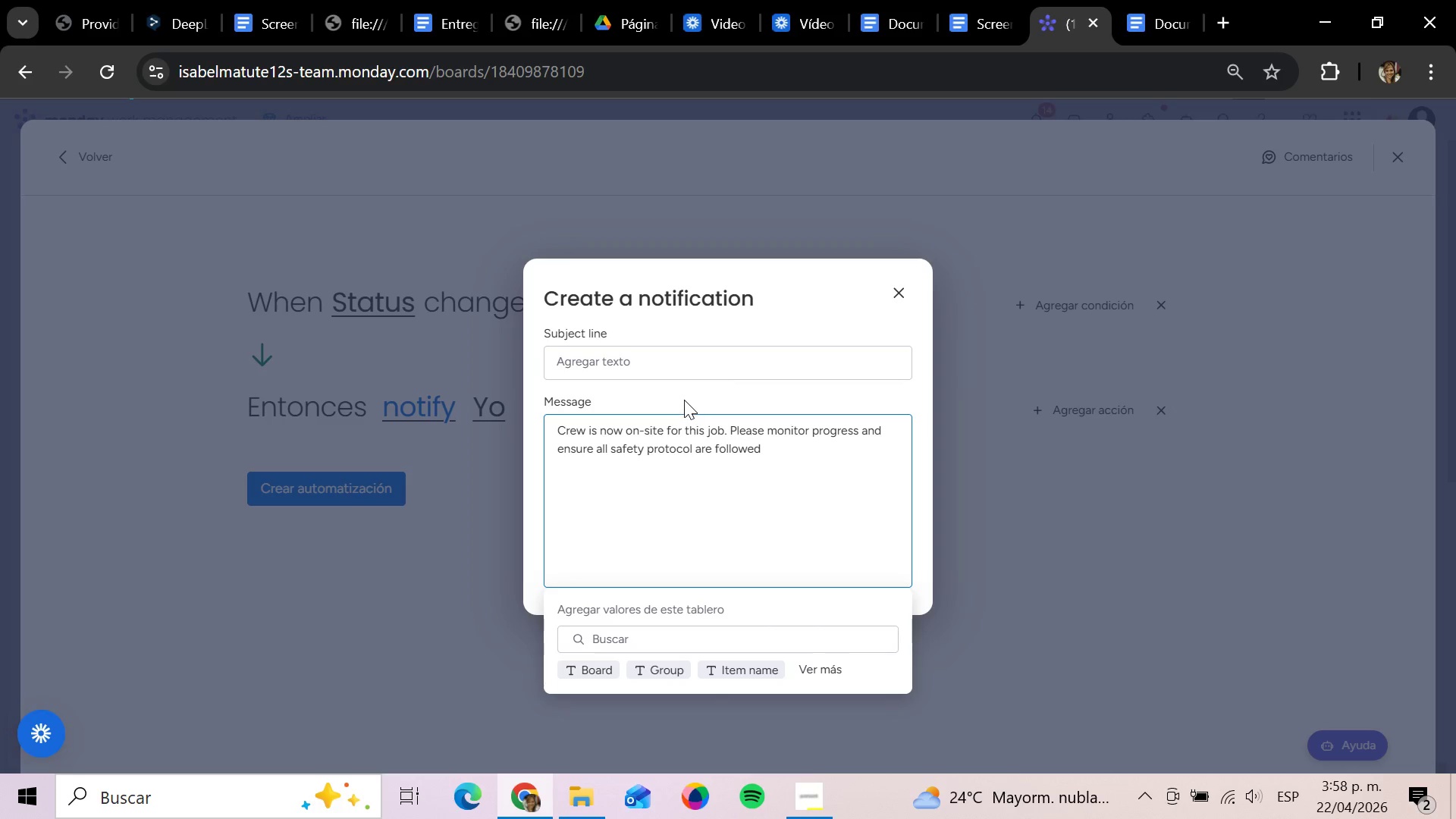 
left_click([1153, 598])
 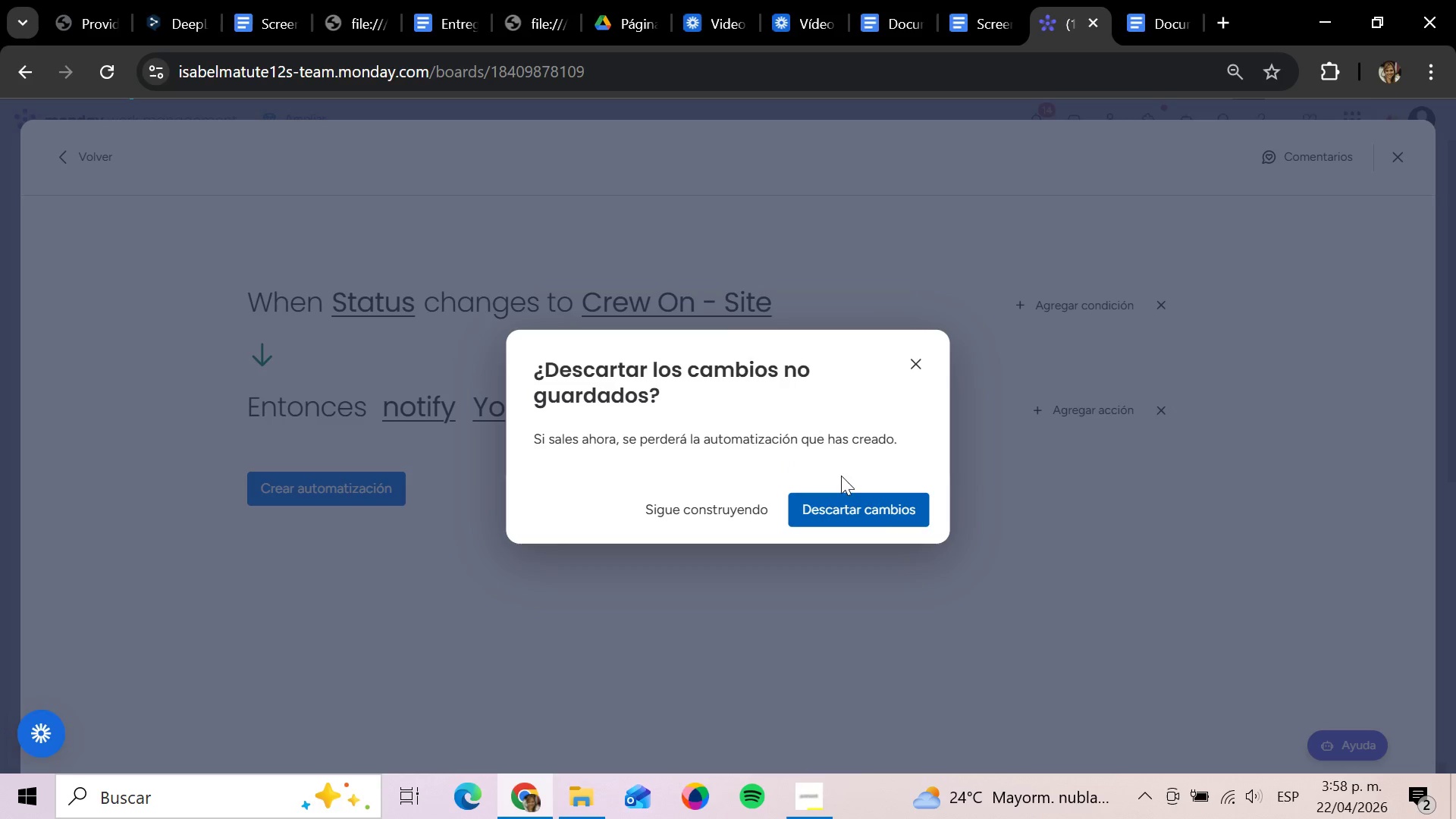 
left_click([916, 366])
 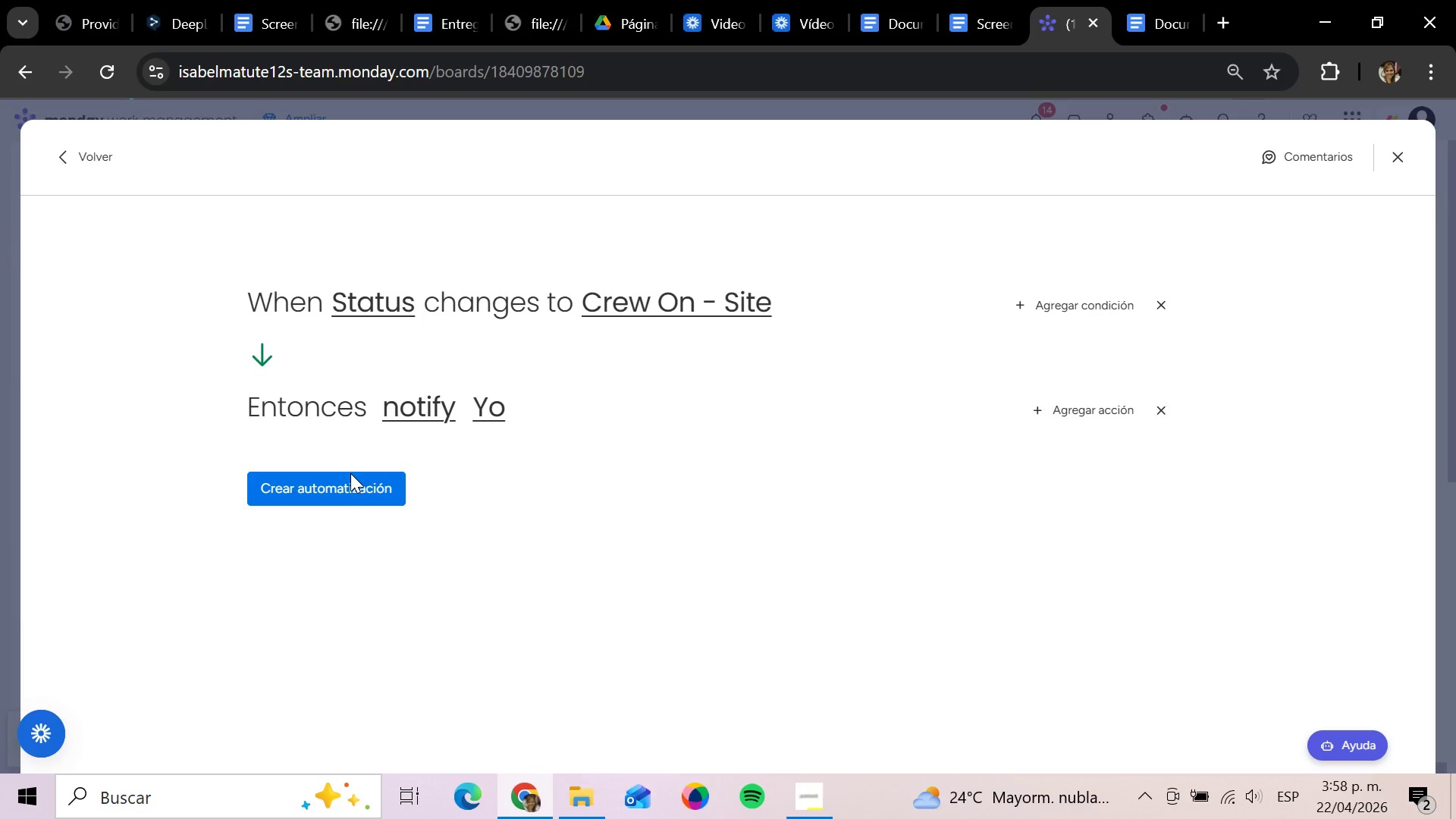 
left_click([354, 485])
 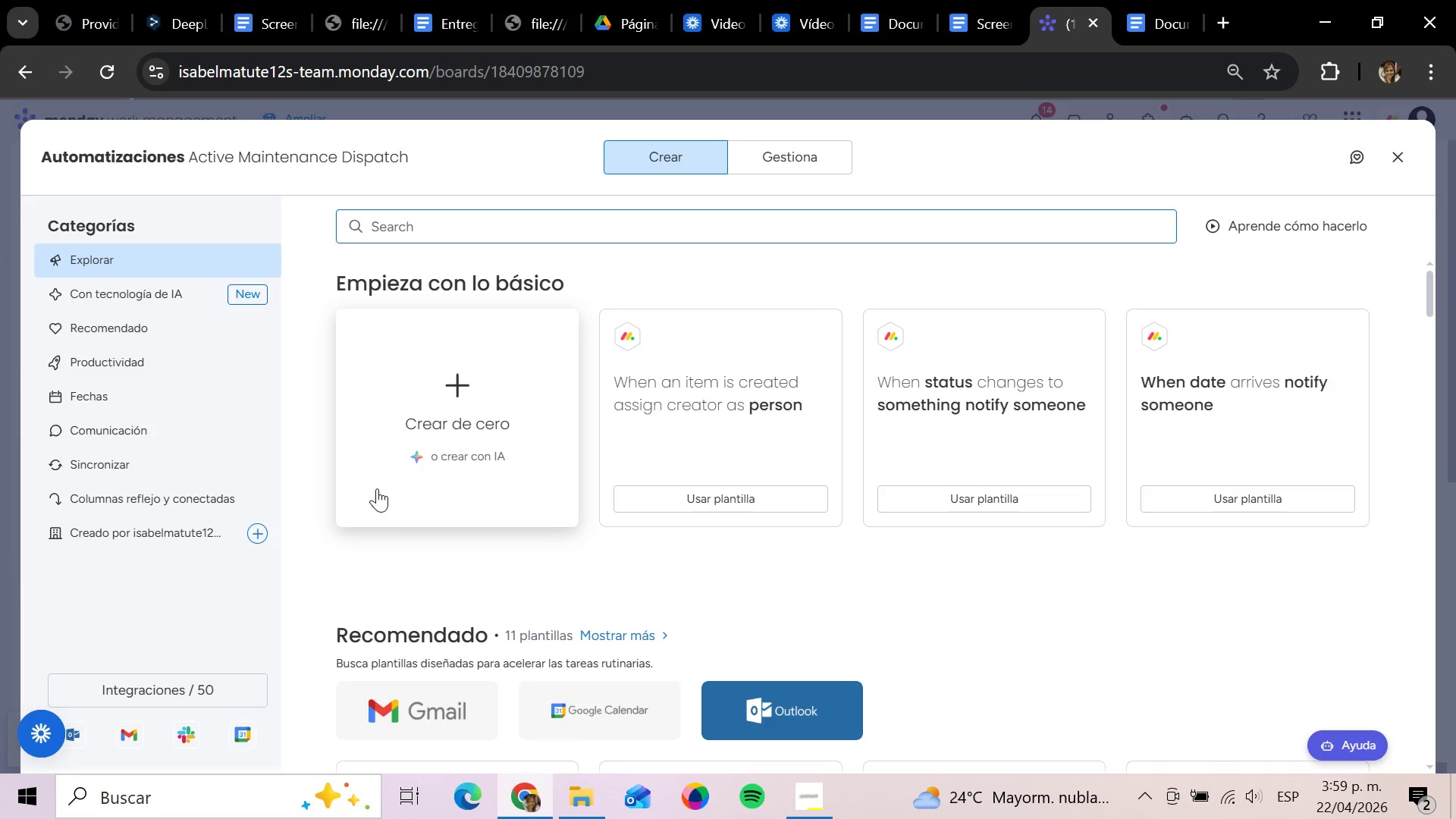 
wait(68.59)
 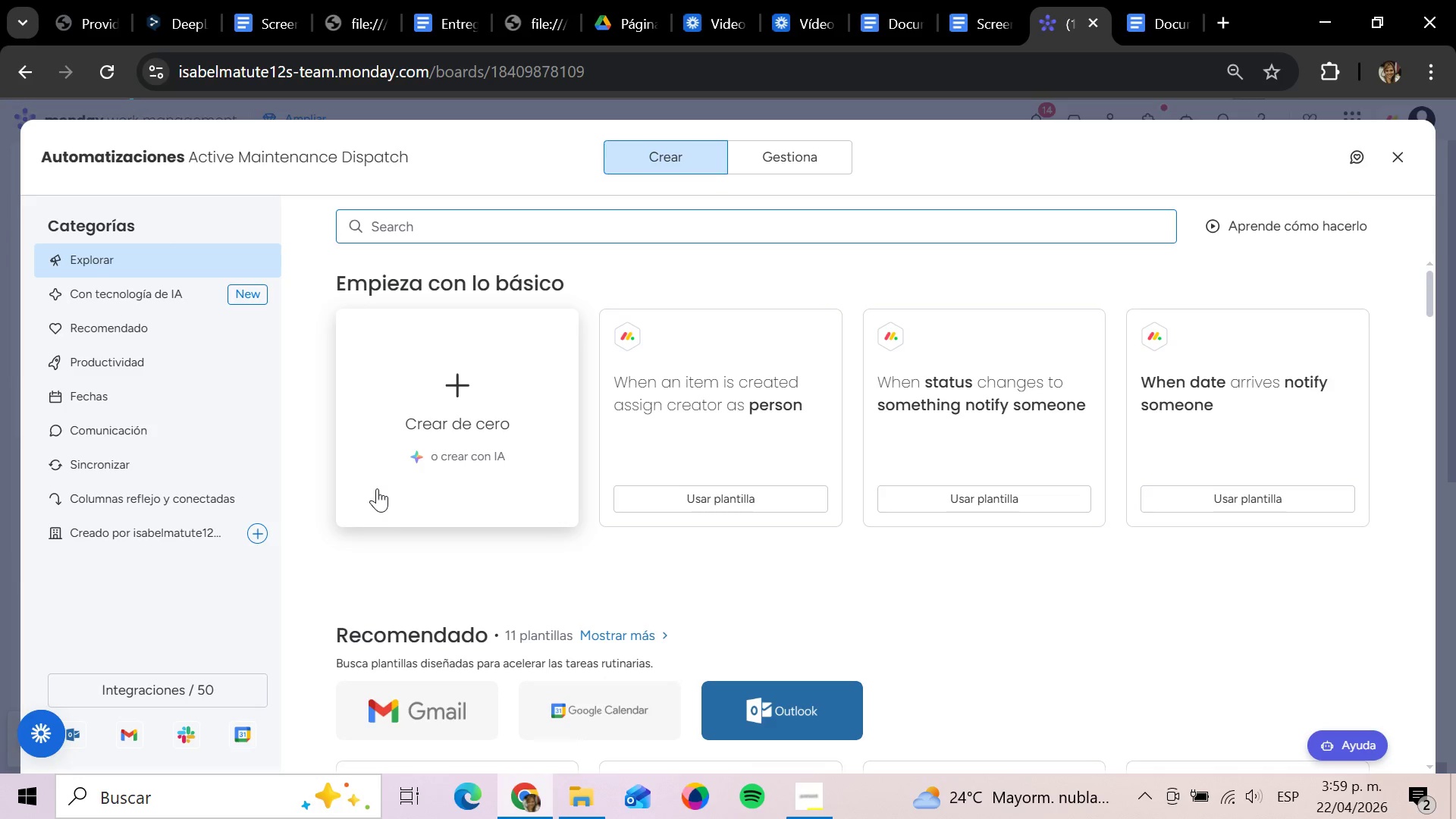 
left_click([1399, 155])
 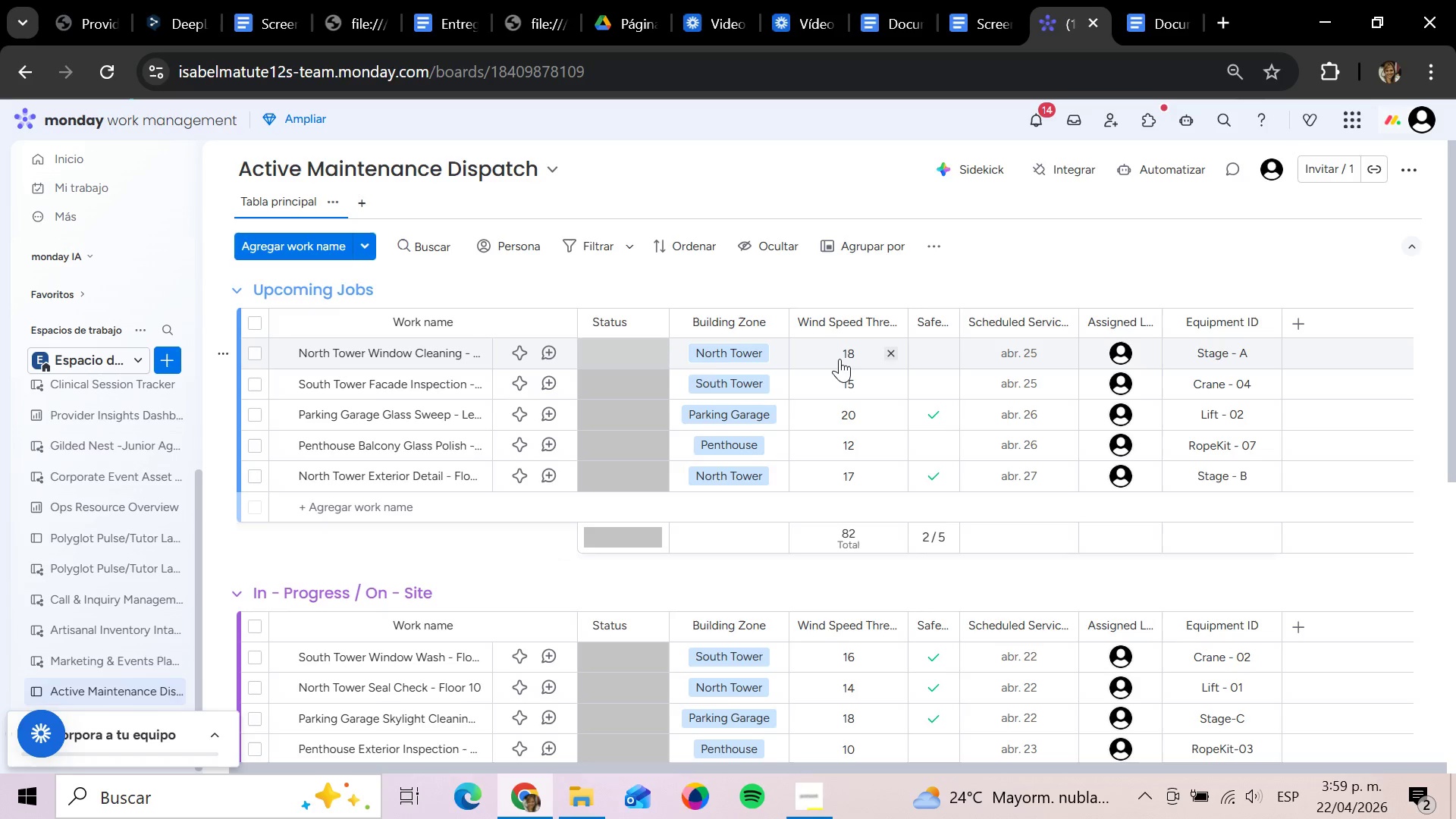 
left_click([609, 356])
 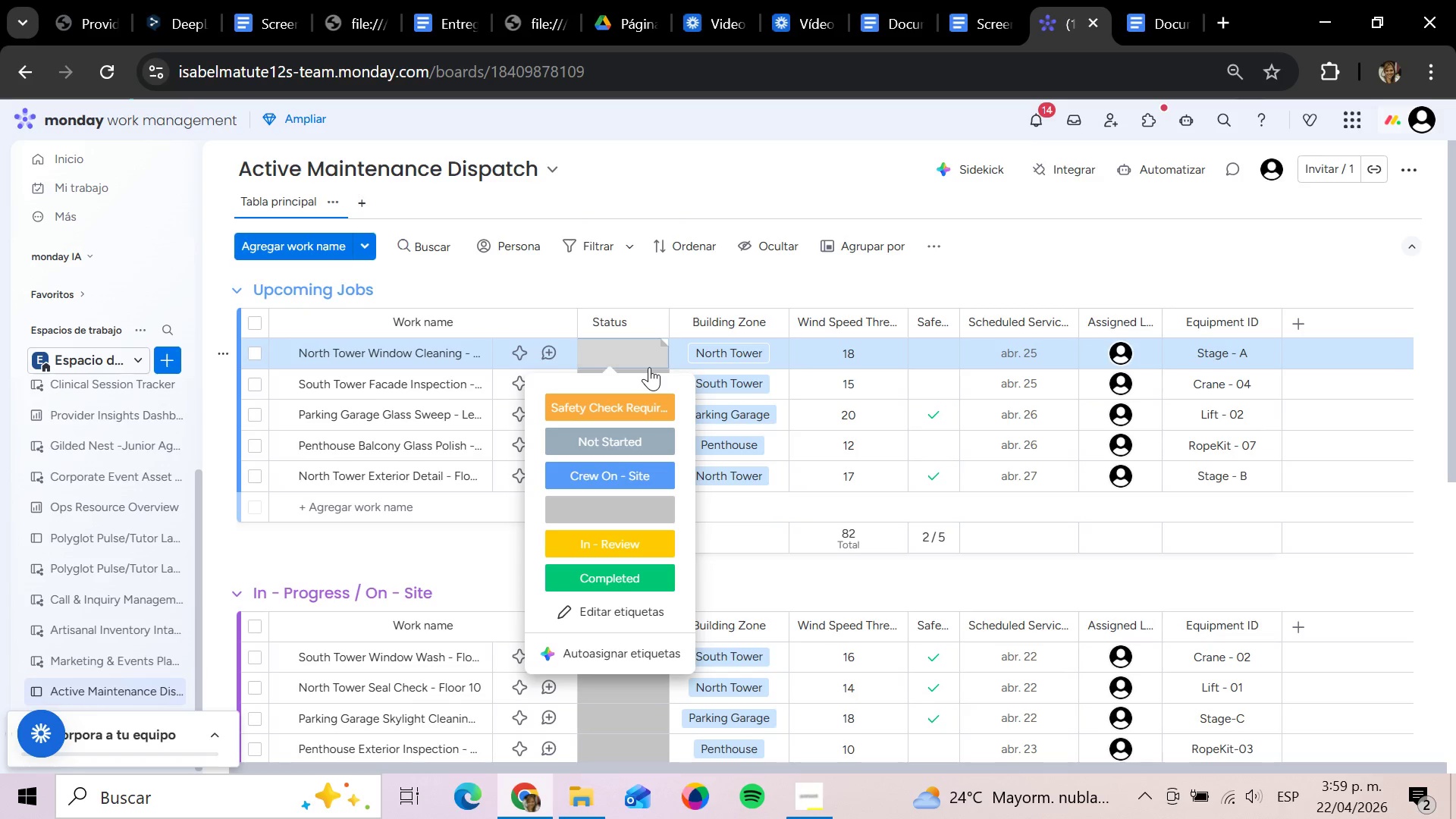 
wait(14.45)
 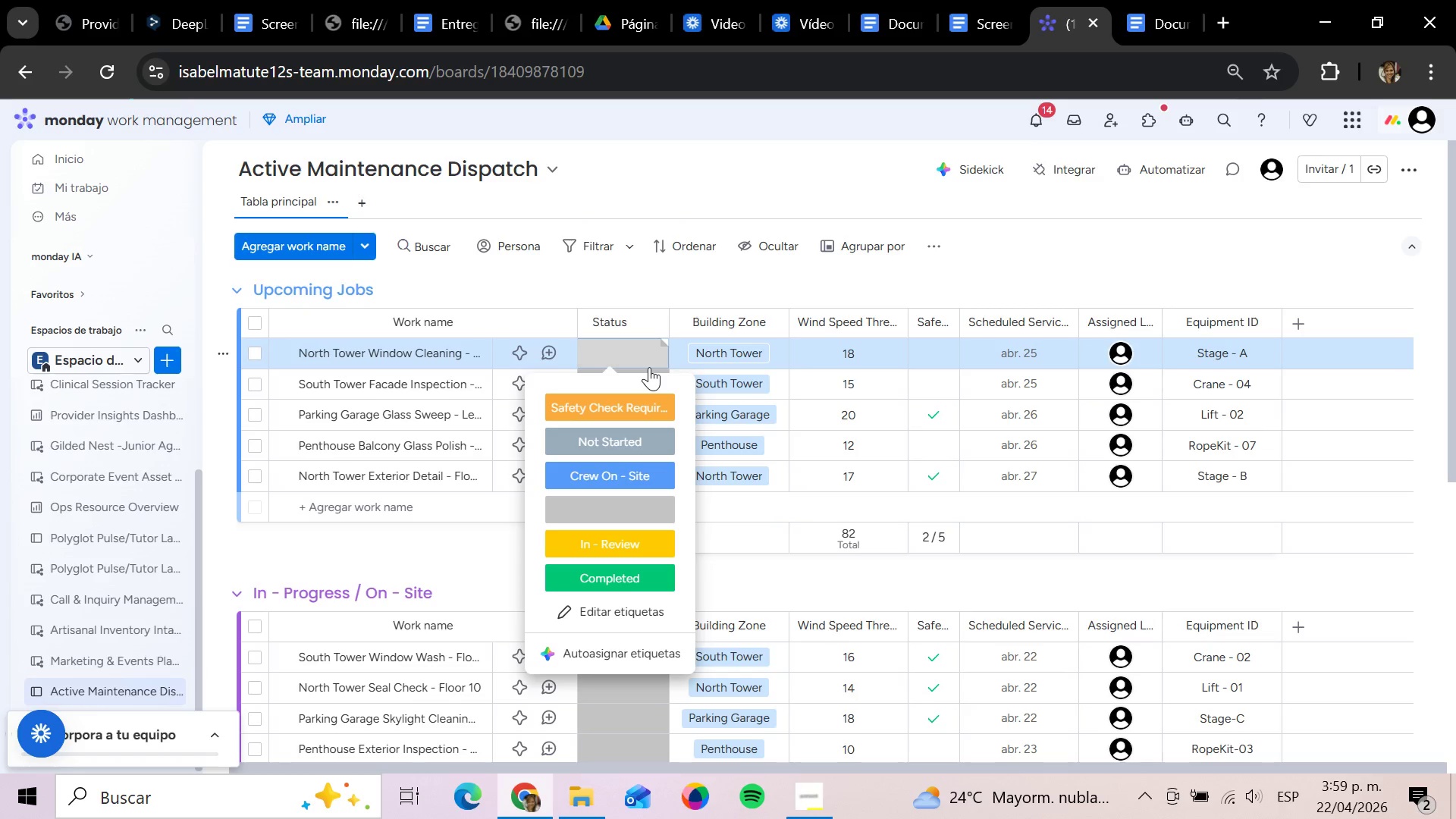 
left_click([654, 433])
 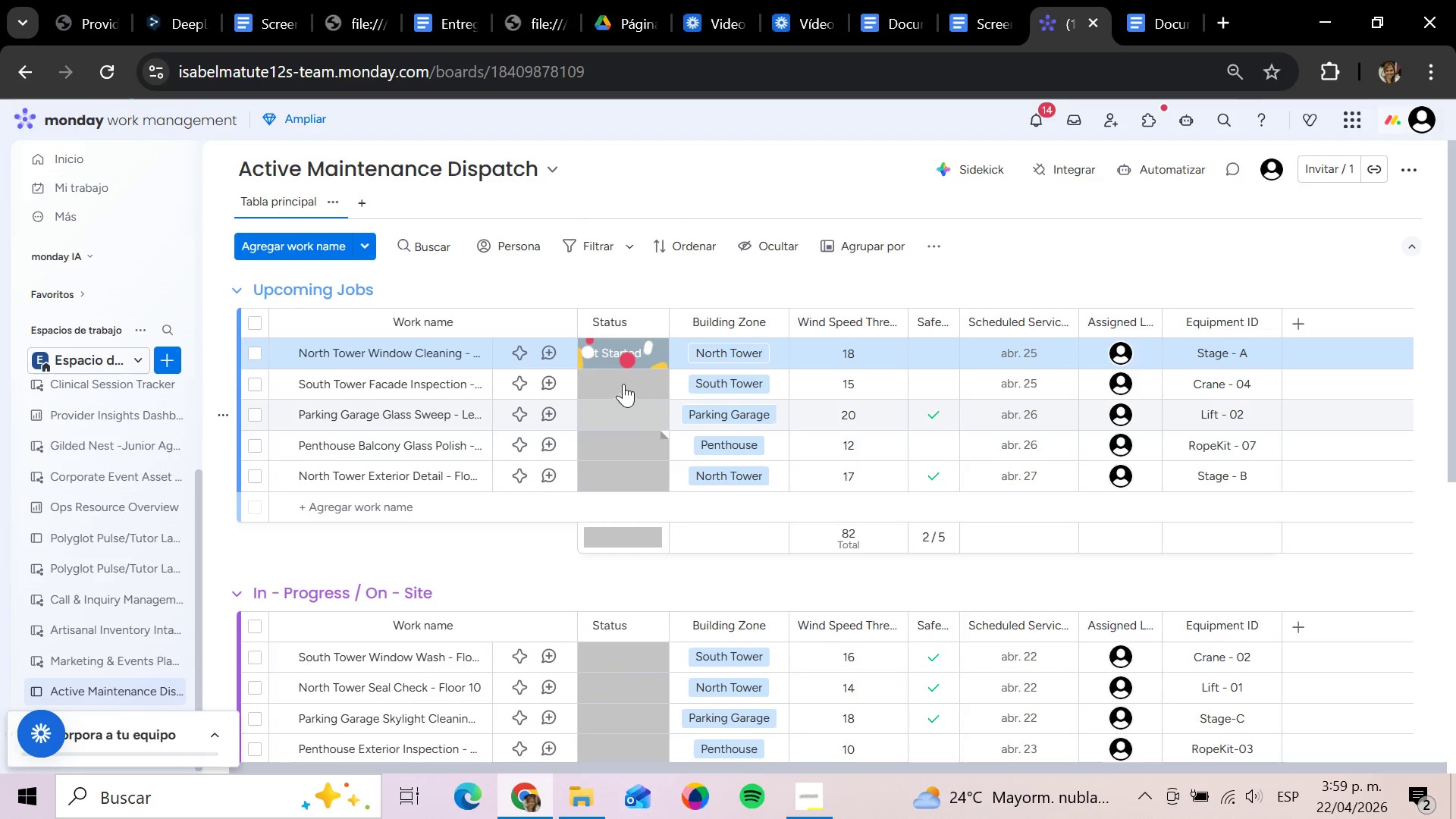 
left_click([615, 375])
 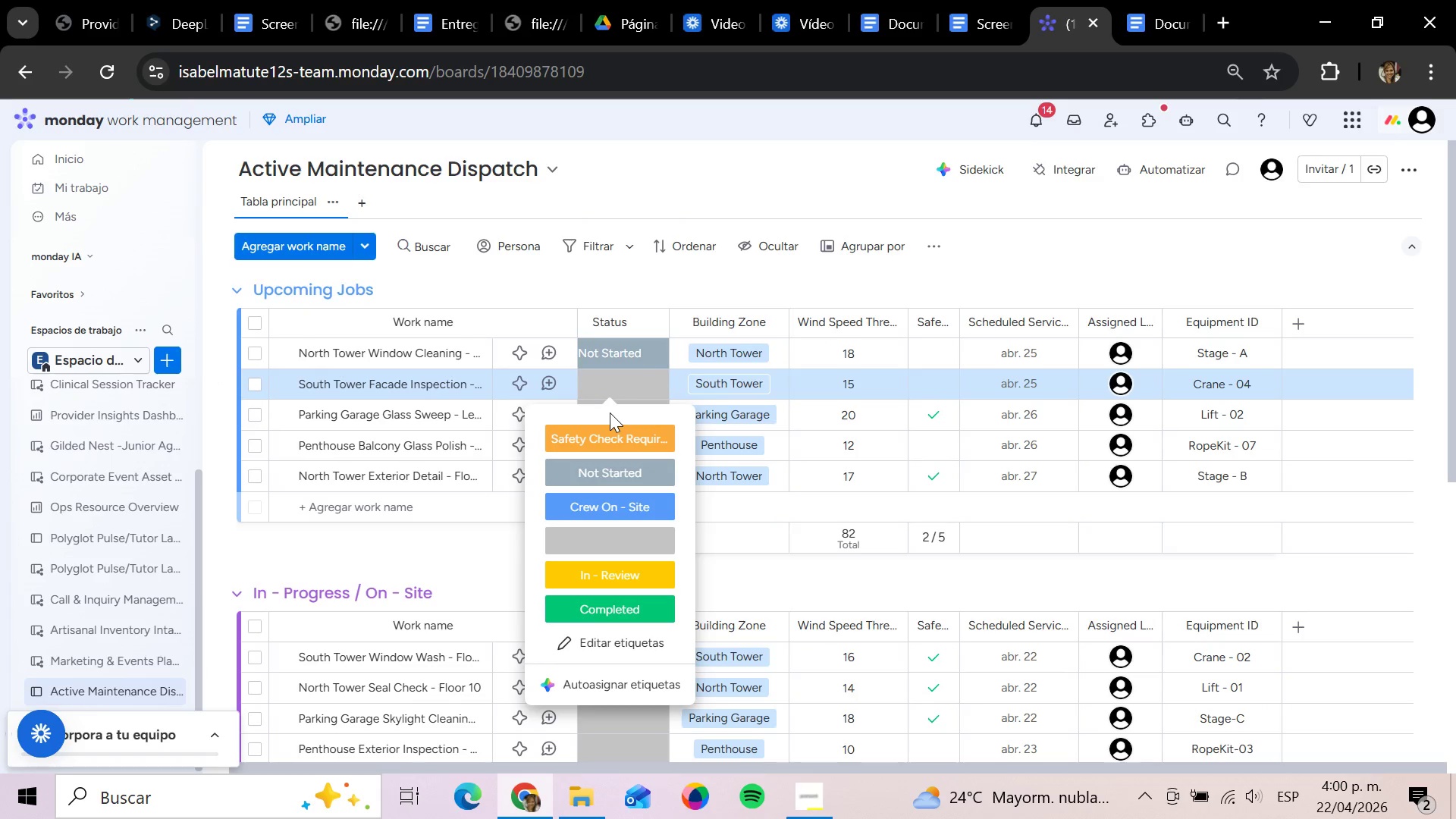 
left_click([608, 433])
 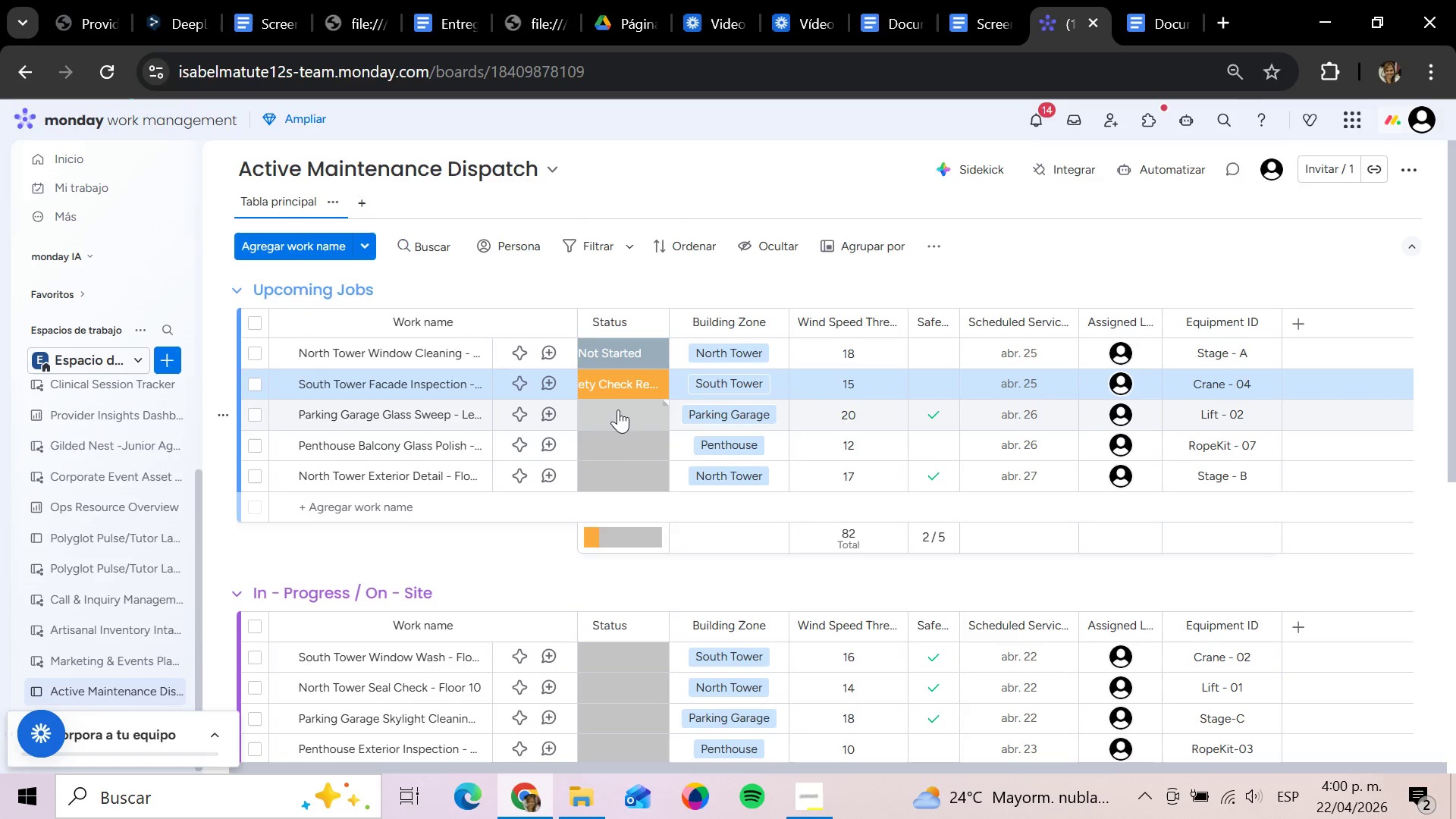 
left_click([618, 407])
 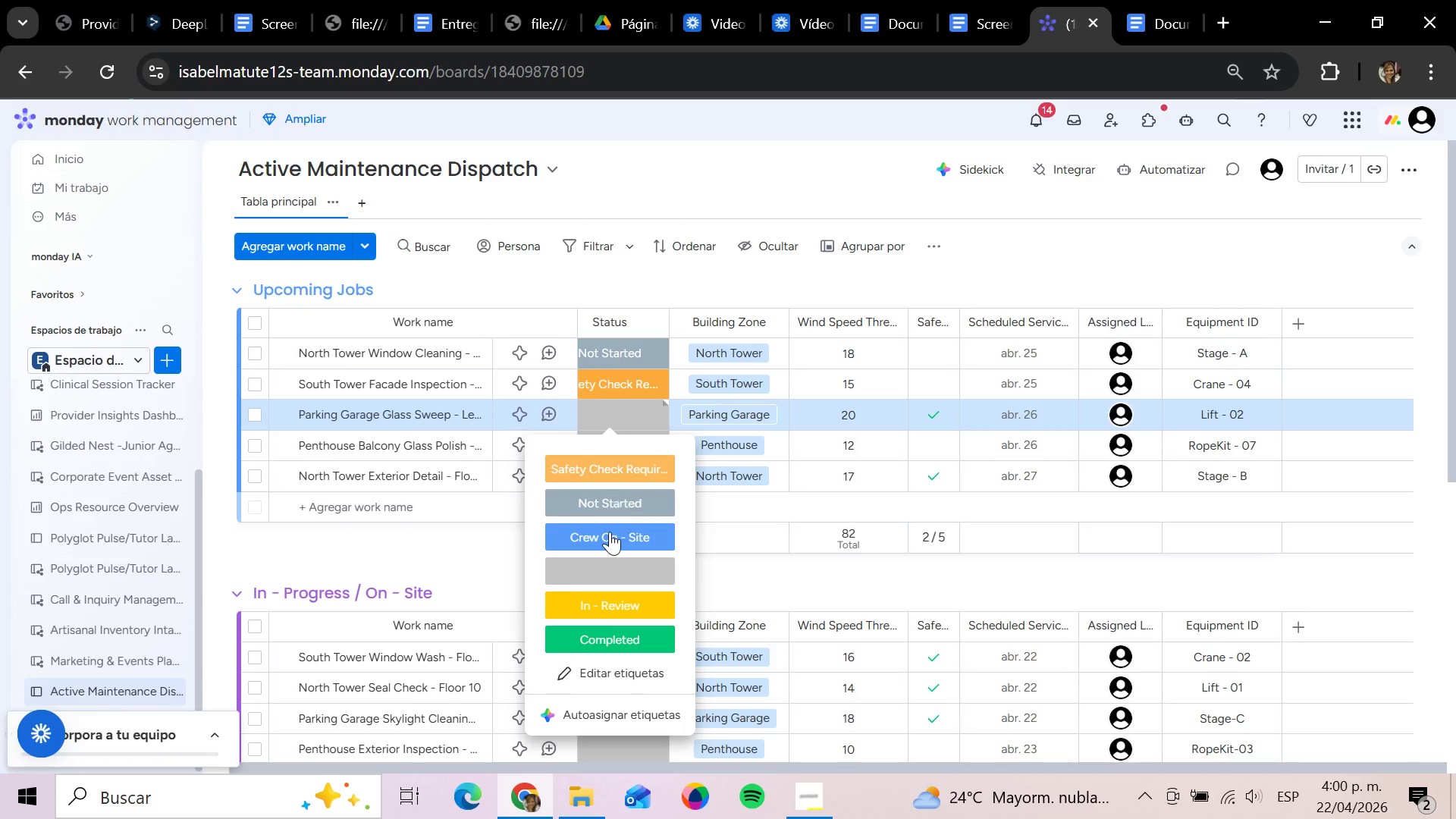 
left_click([627, 494])
 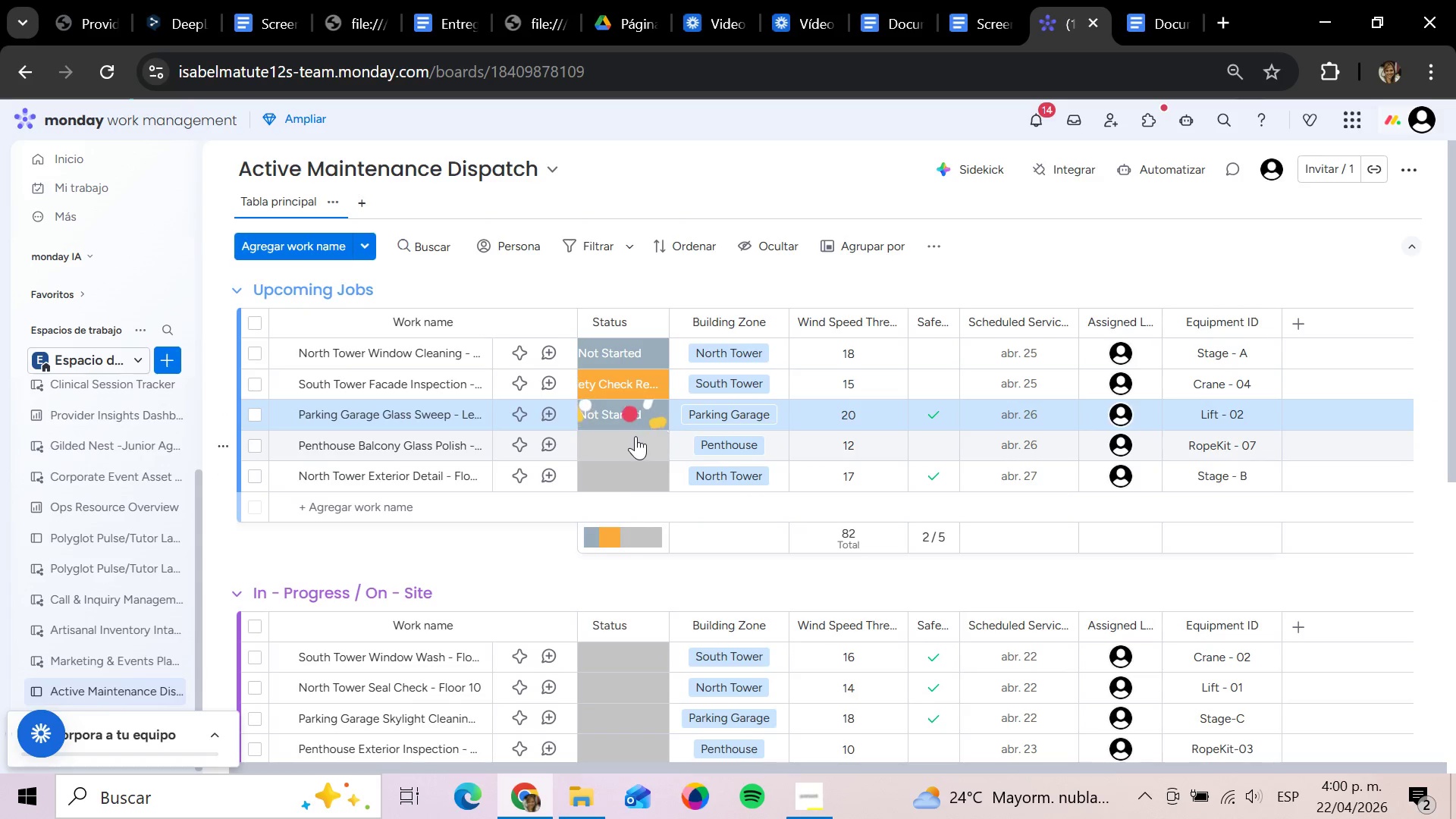 
left_click([635, 436])
 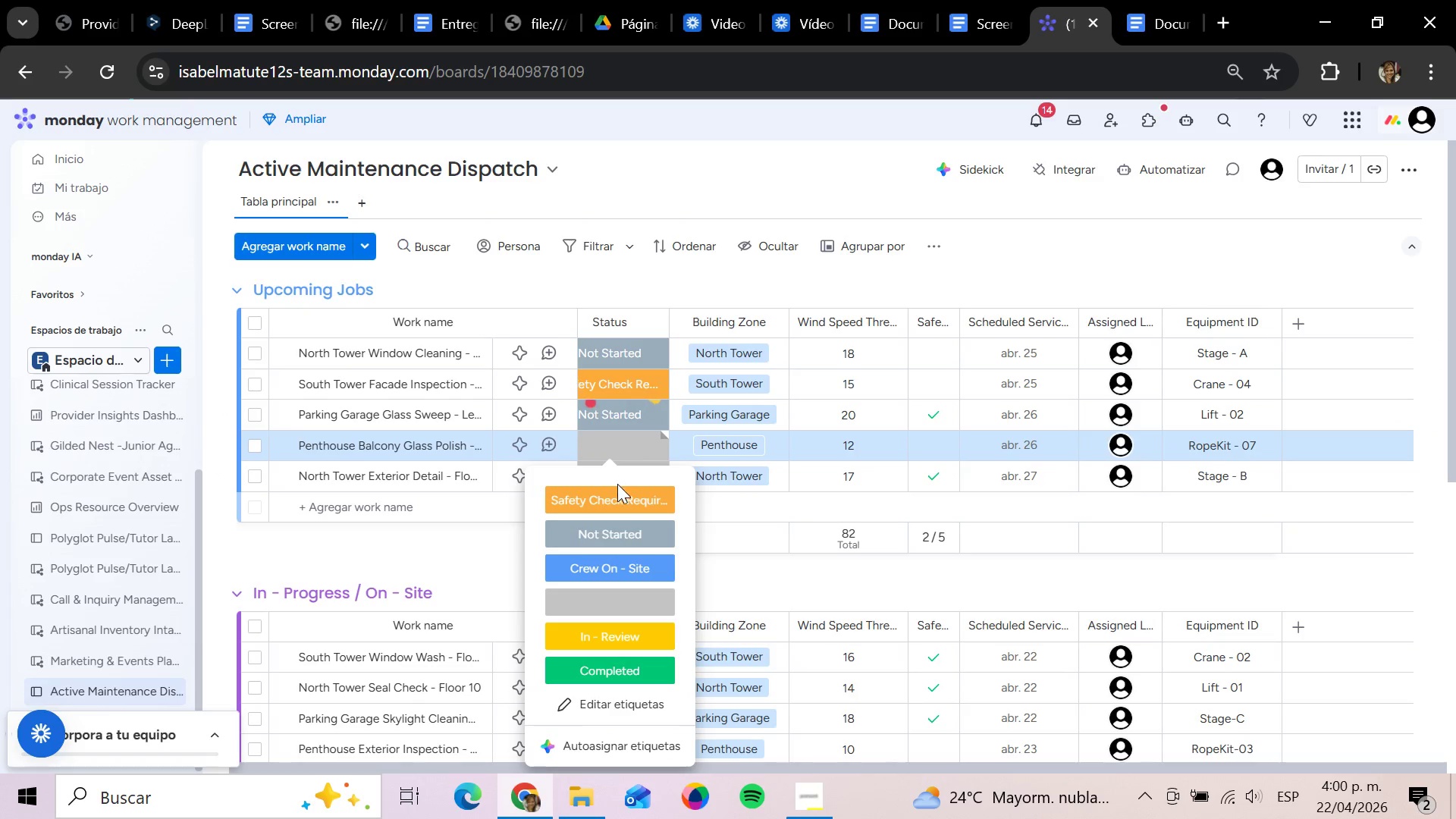 
left_click([615, 491])
 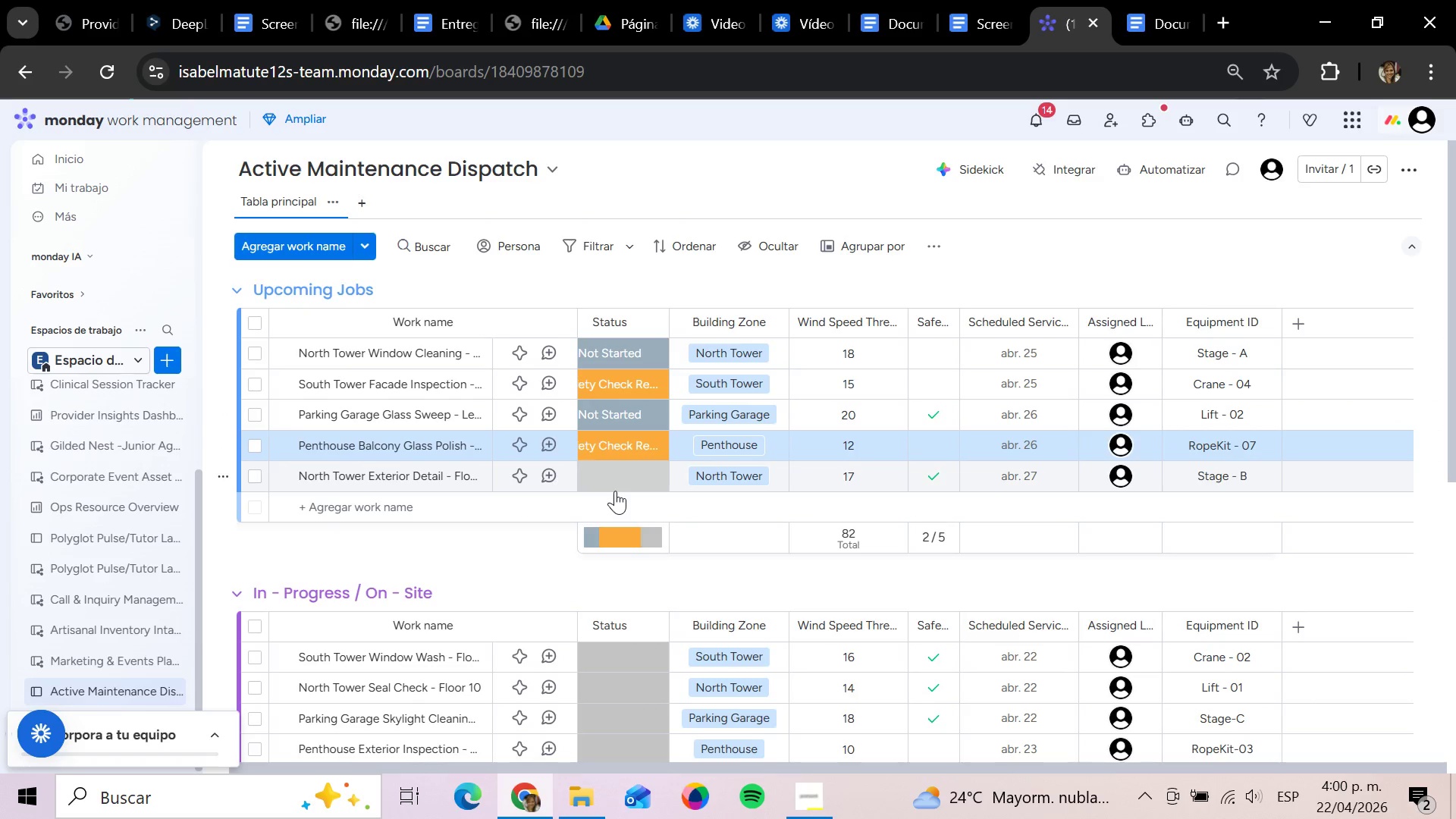 
left_click([617, 477])
 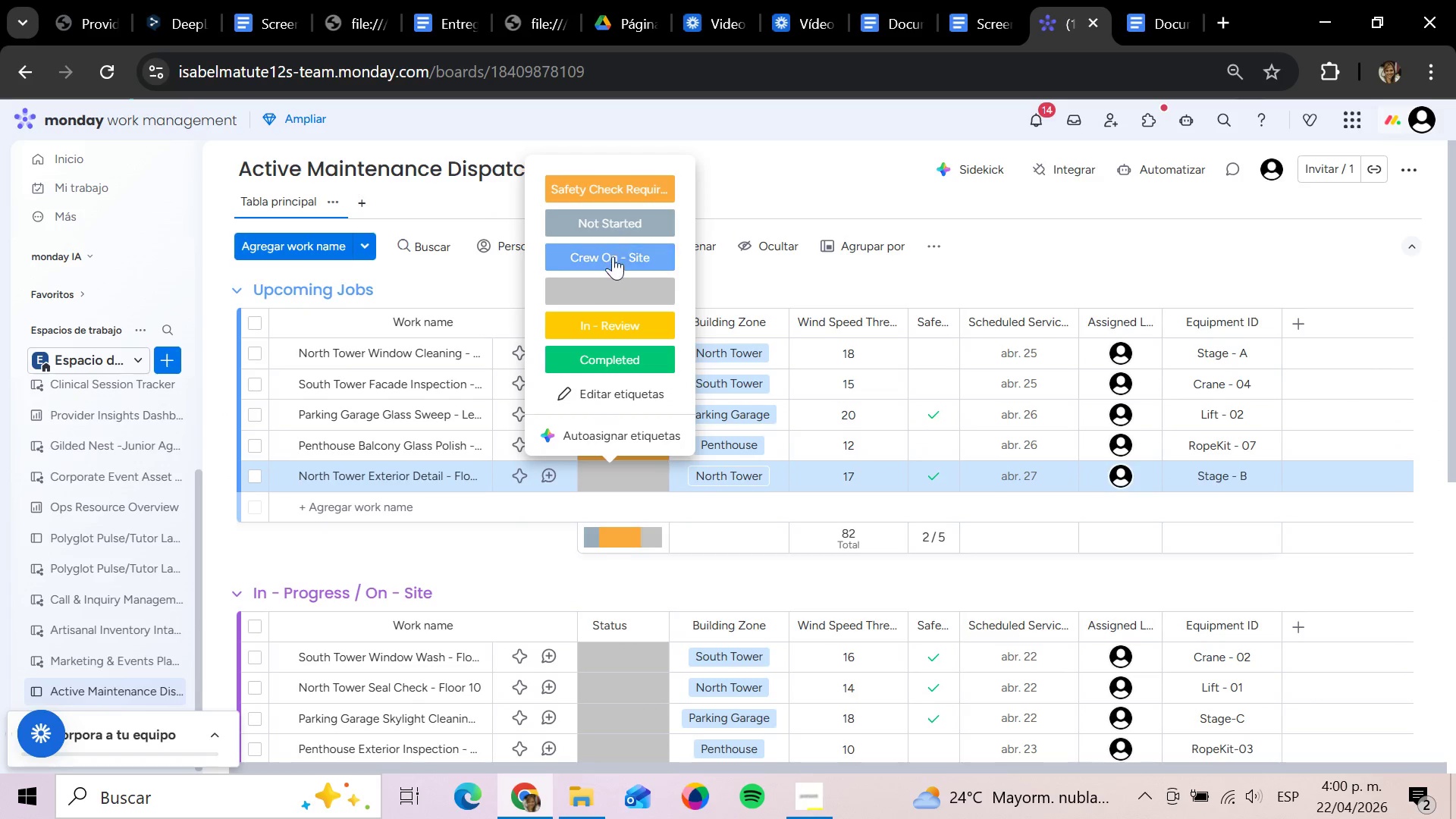 
left_click([629, 215])
 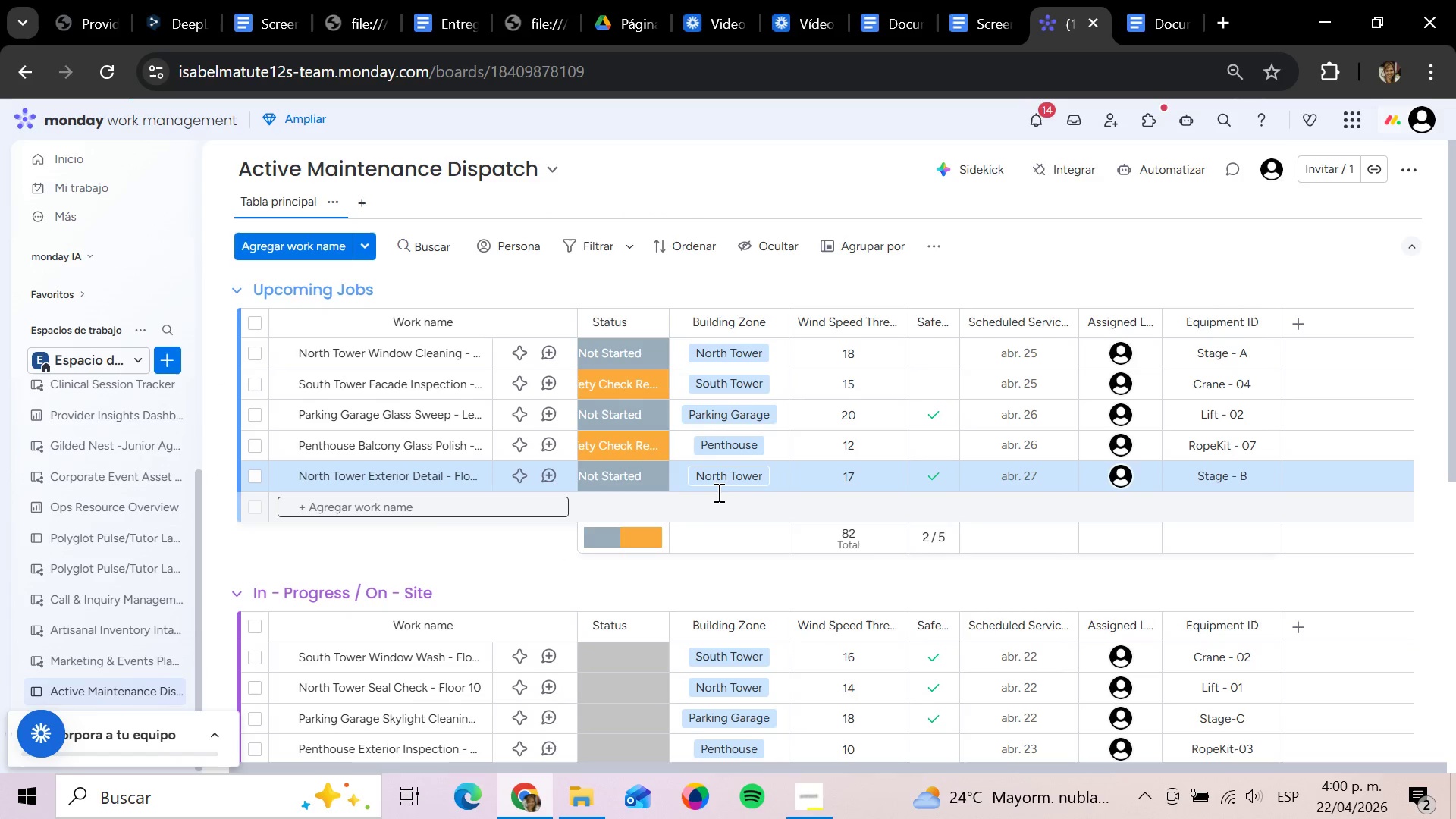 
wait(5.39)
 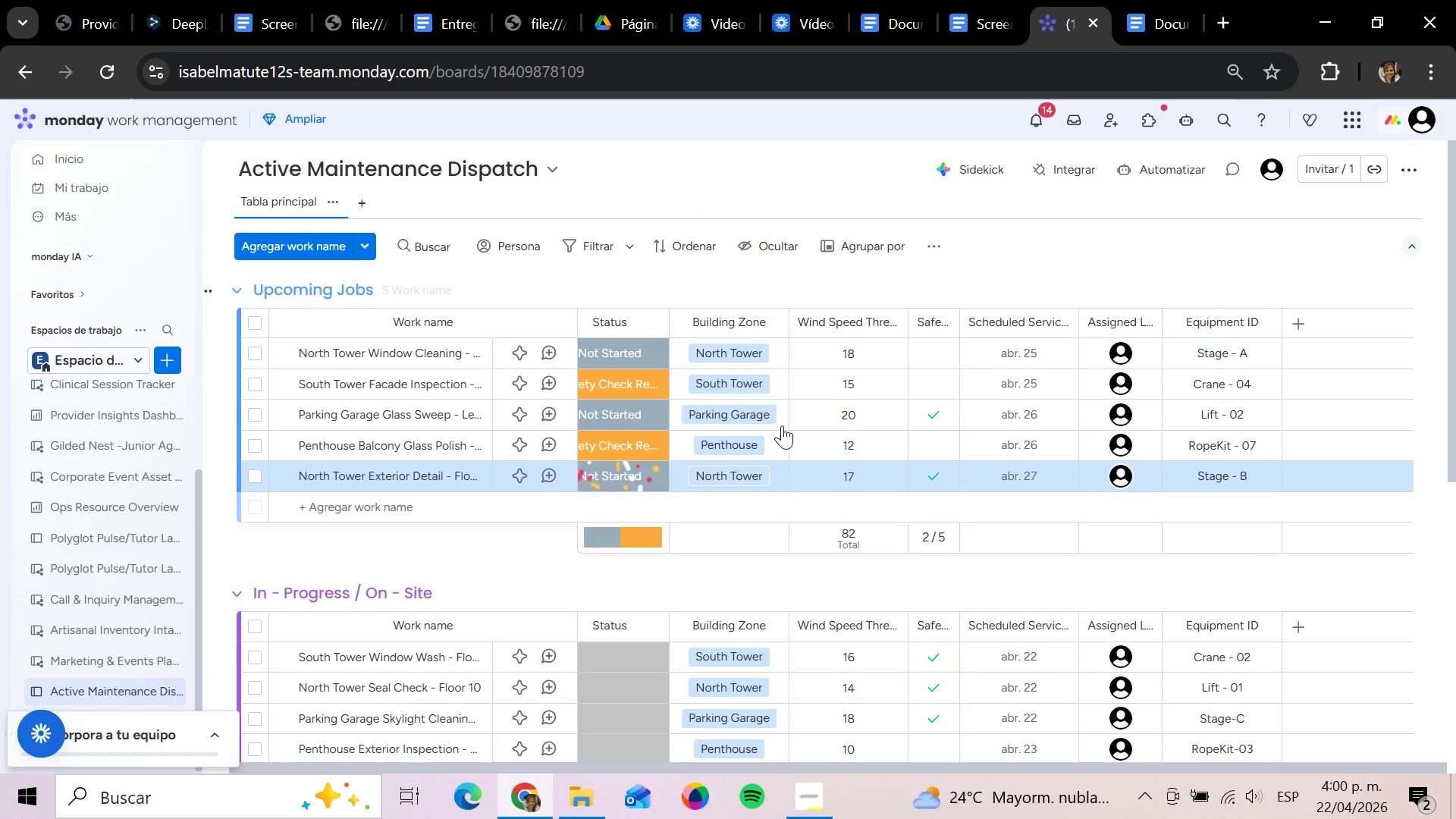 
scroll: coordinate [635, 623], scroll_direction: down, amount: 1.0
 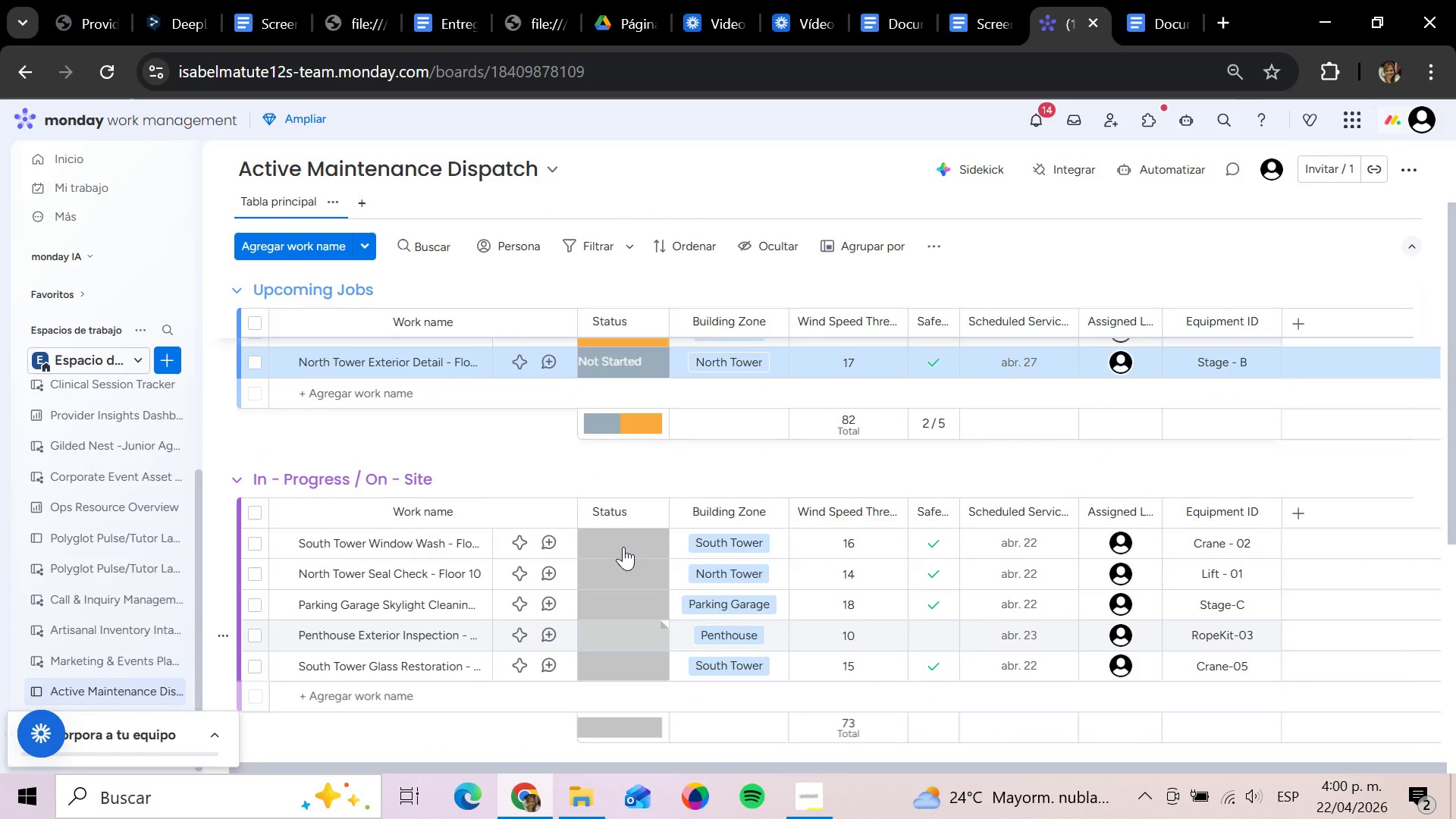 
left_click([621, 530])
 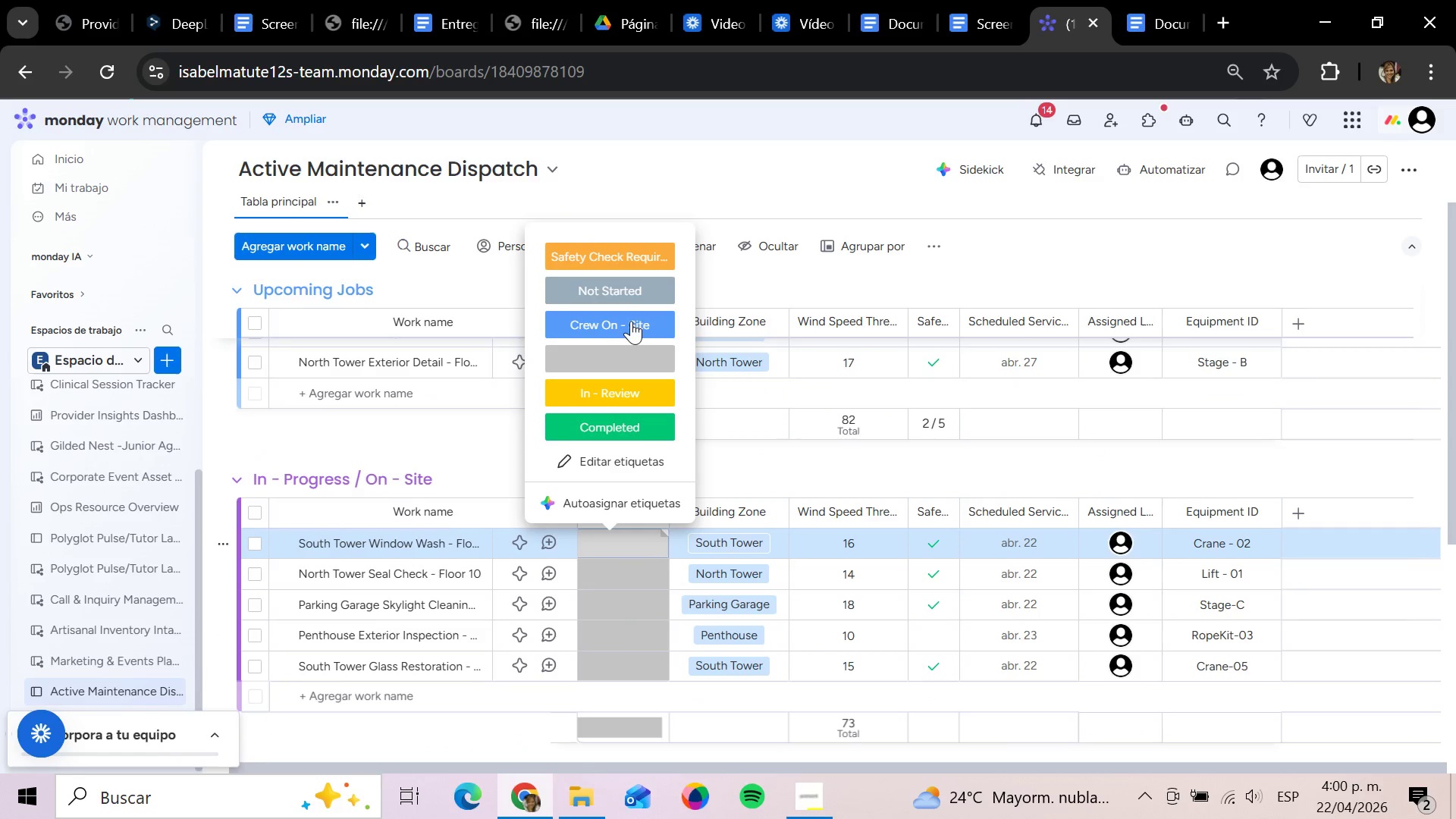 
left_click([627, 324])
 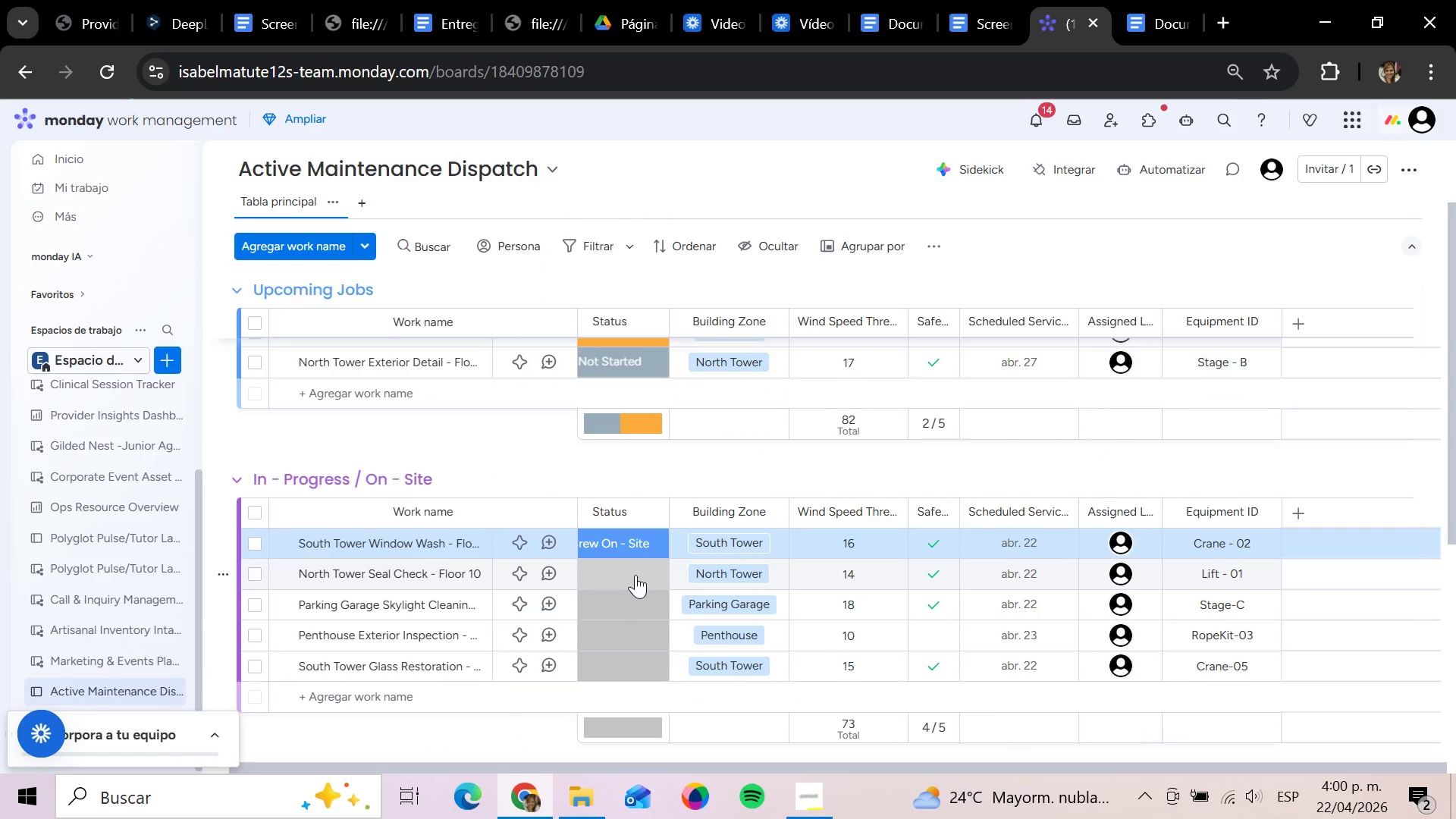 
left_click([634, 576])
 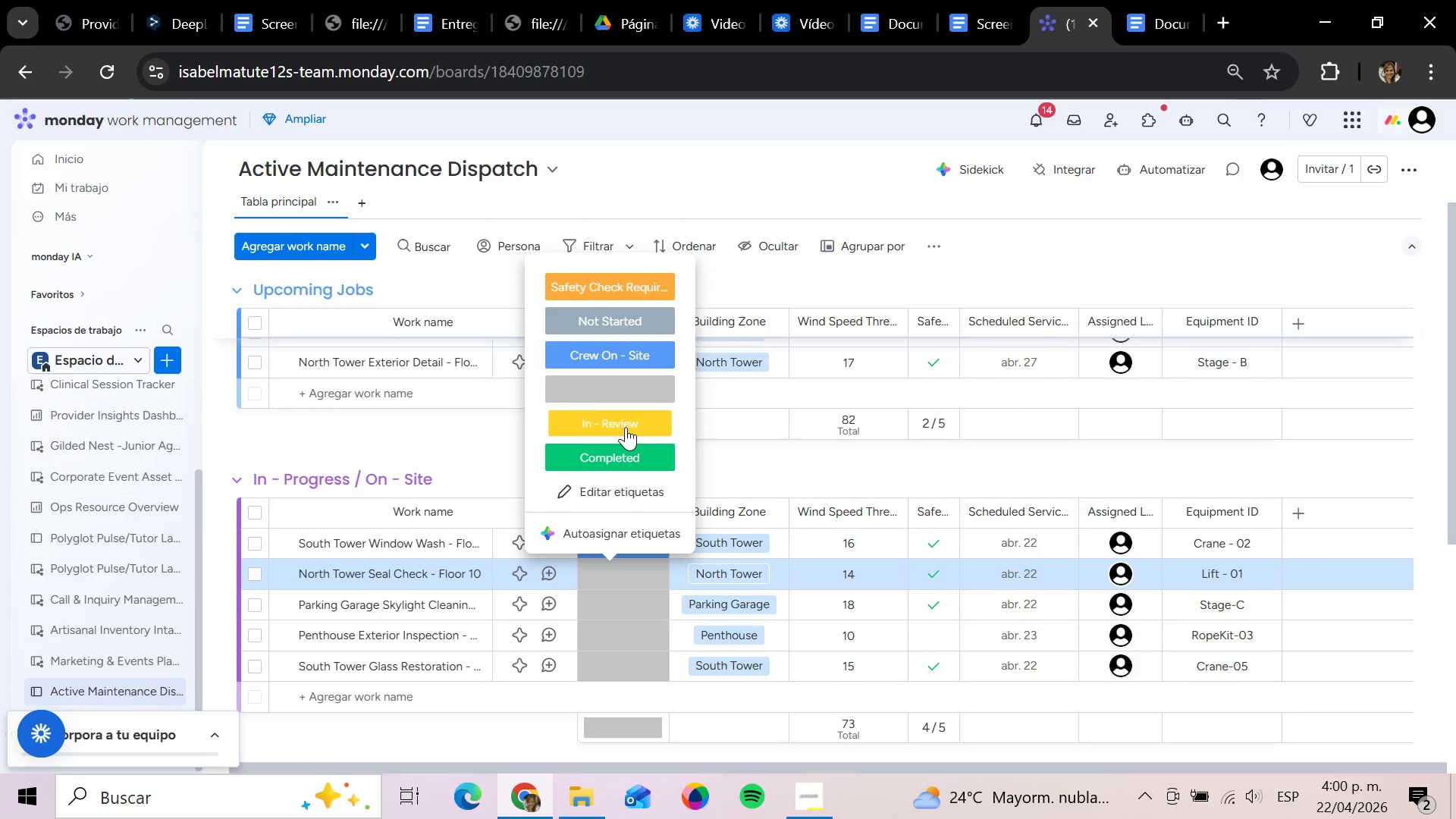 
left_click([614, 600])
 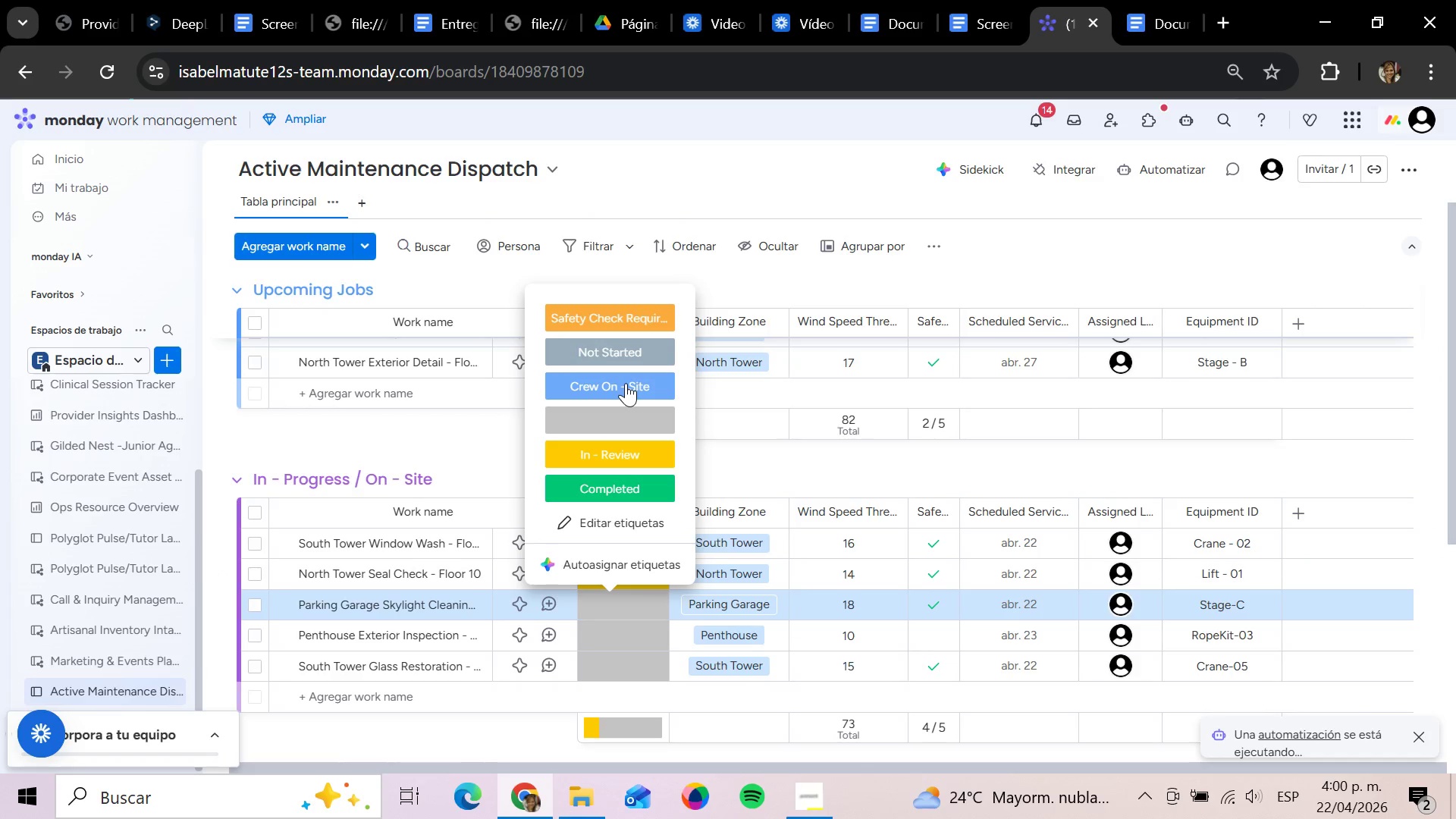 
left_click([626, 383])
 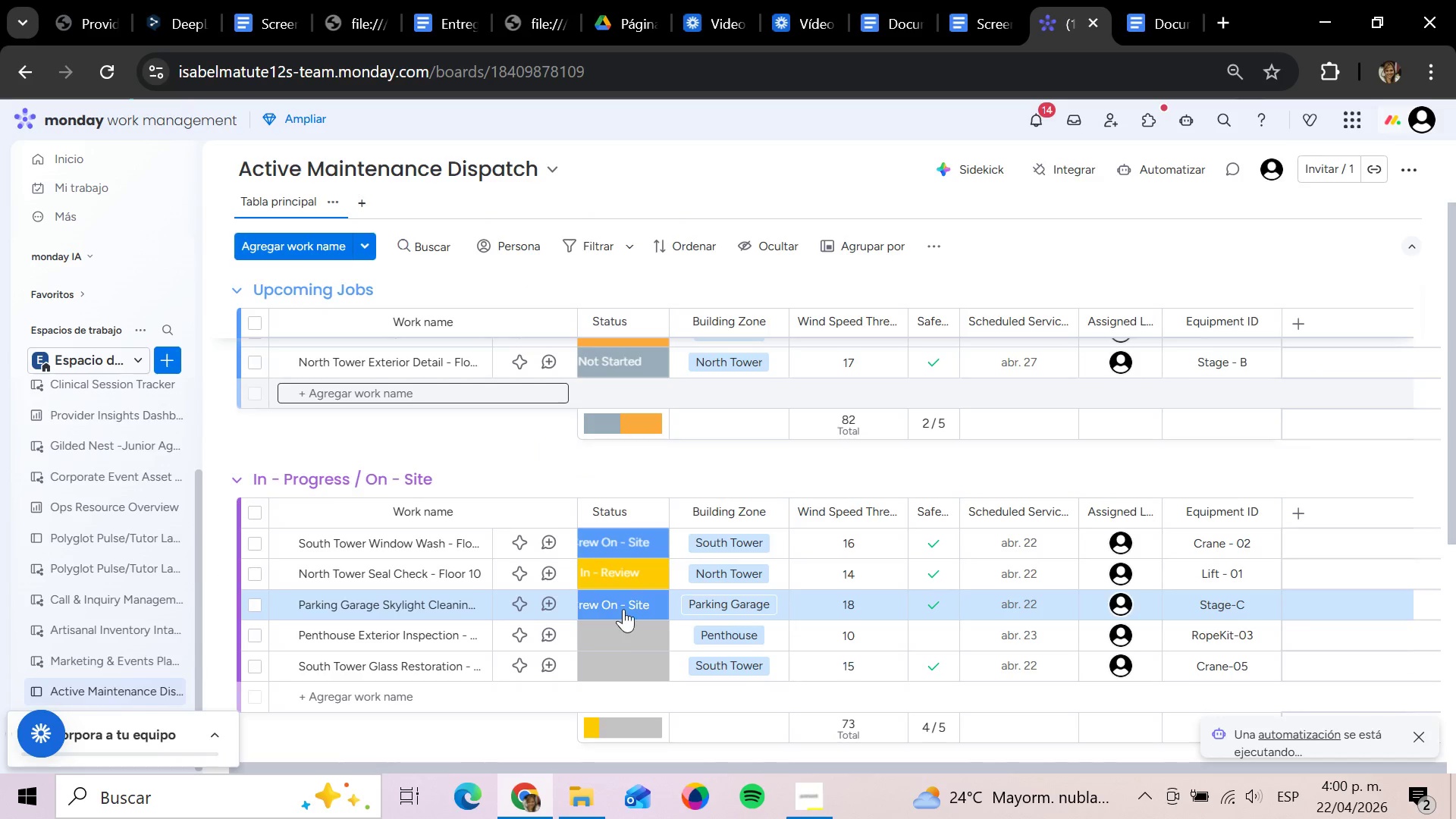 
mouse_move([619, 612])
 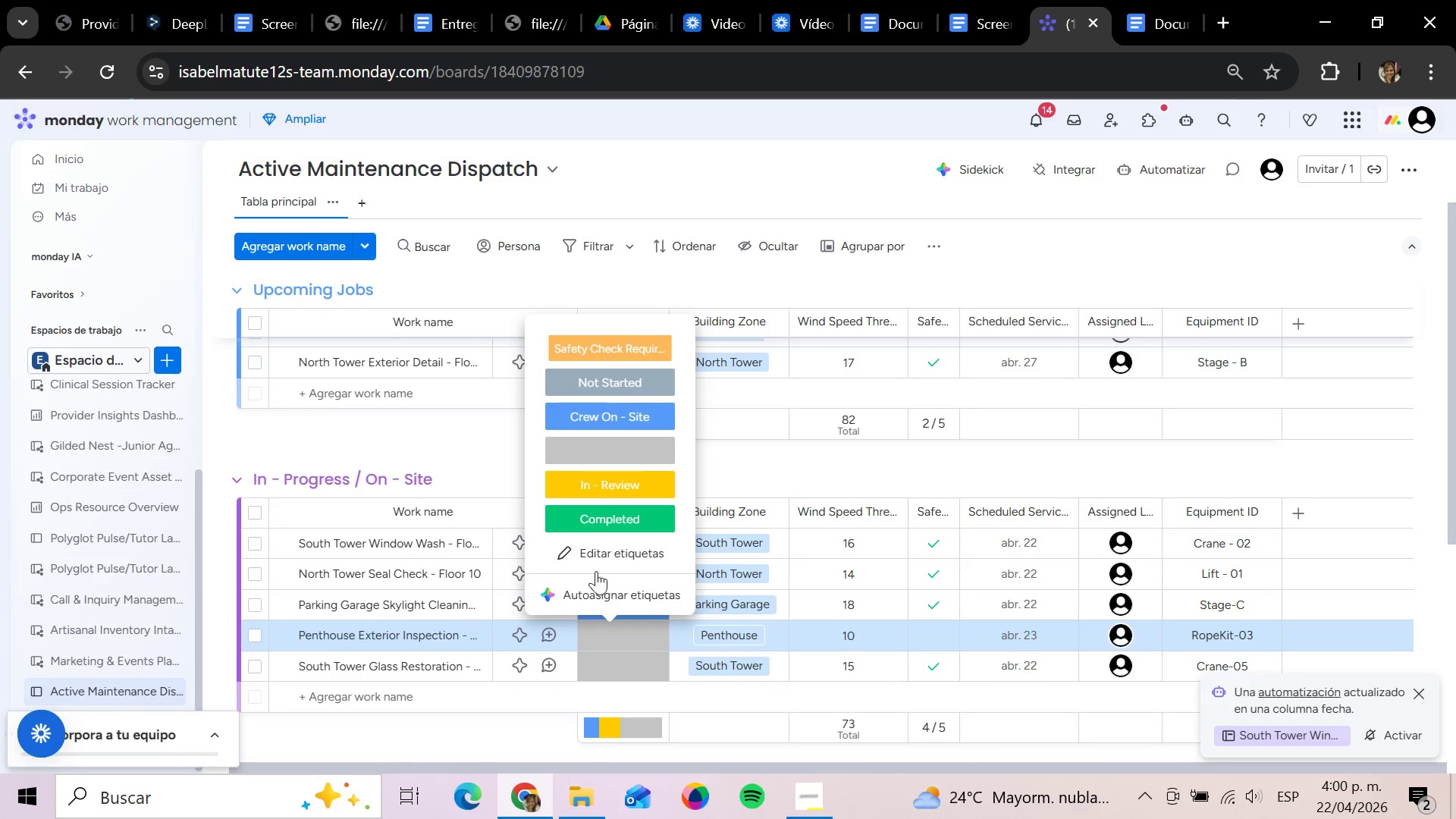 
left_click([612, 664])
 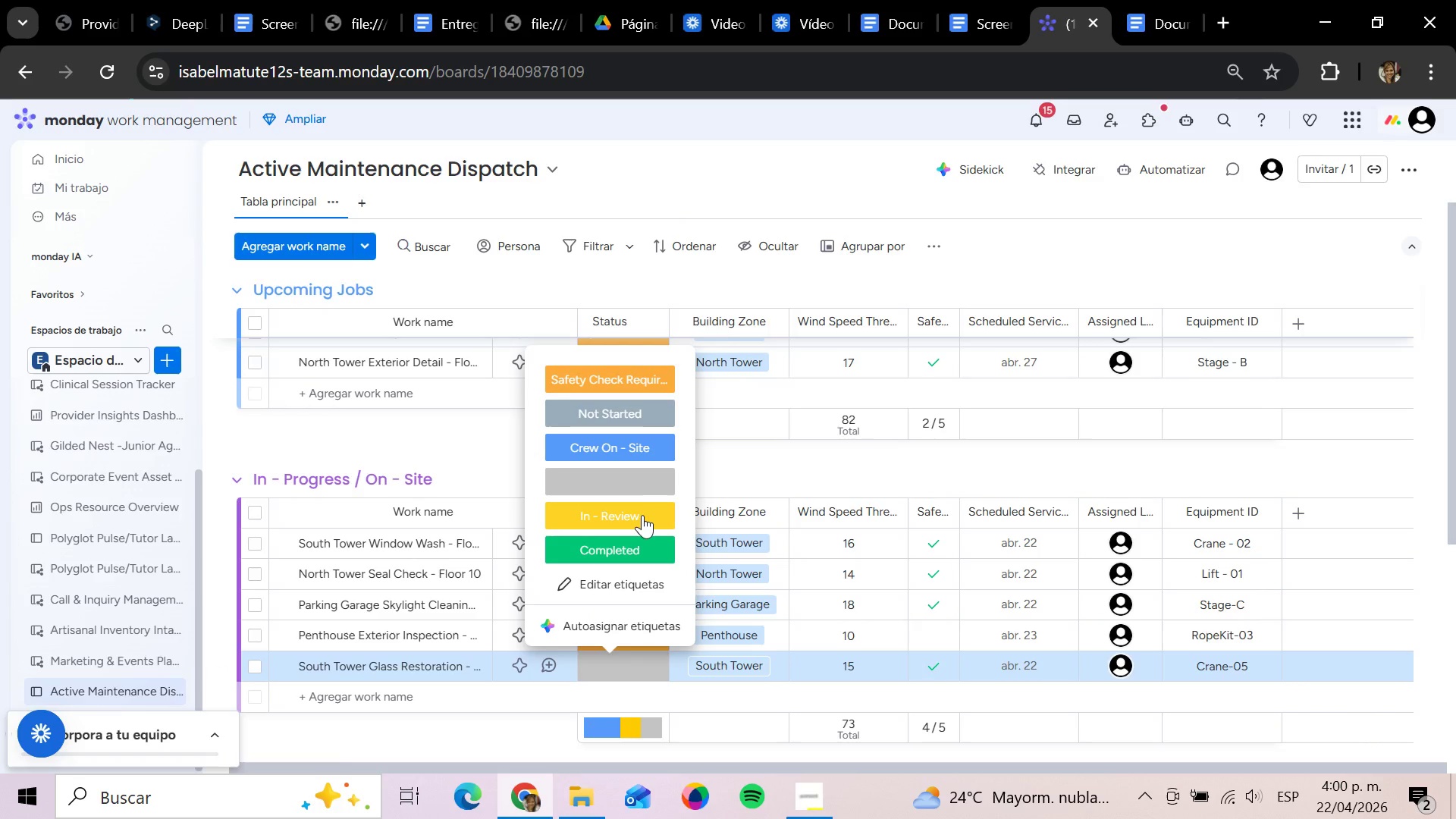 
scroll: coordinate [648, 559], scroll_direction: down, amount: 2.0
 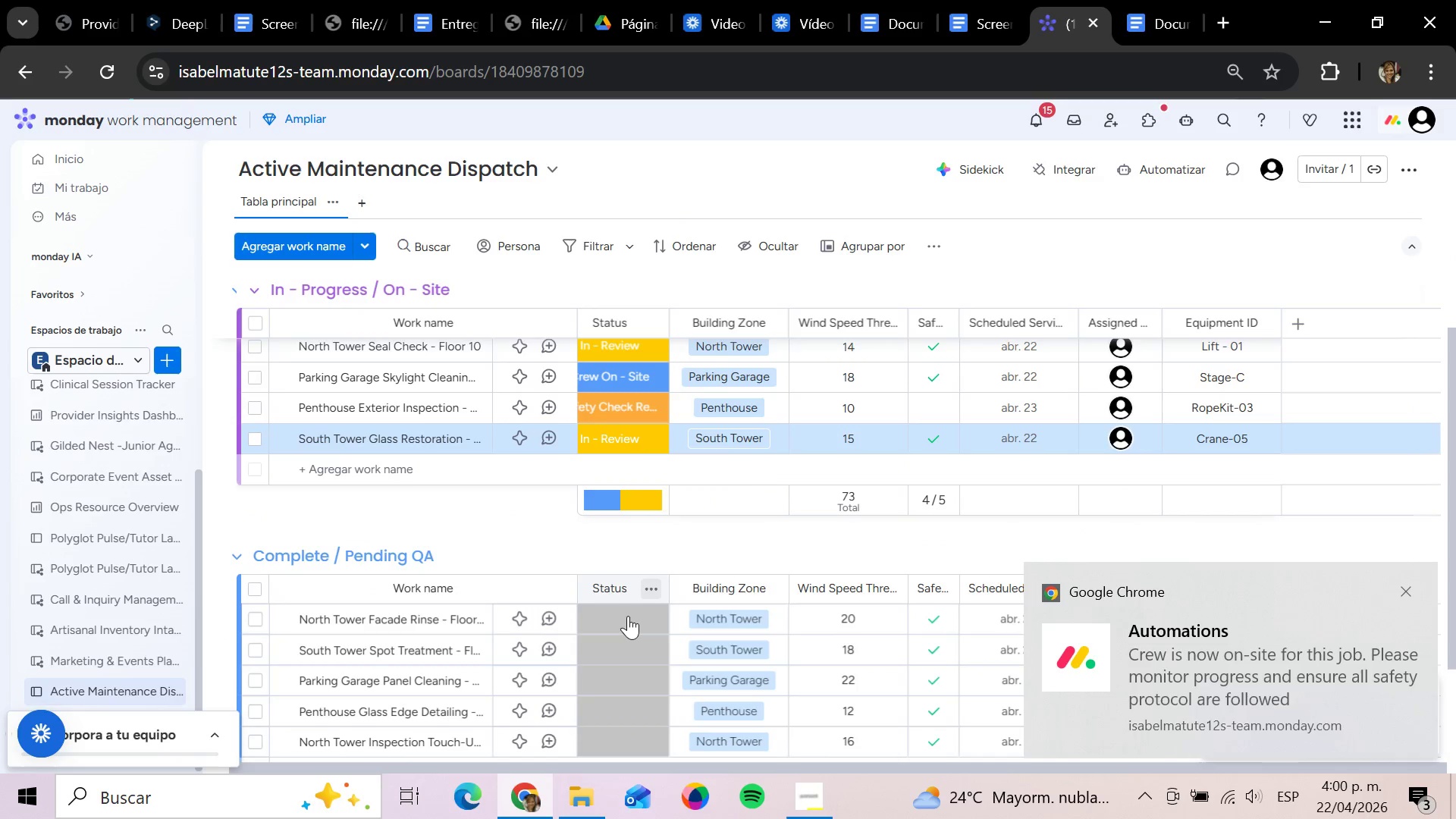 
left_click([624, 622])
 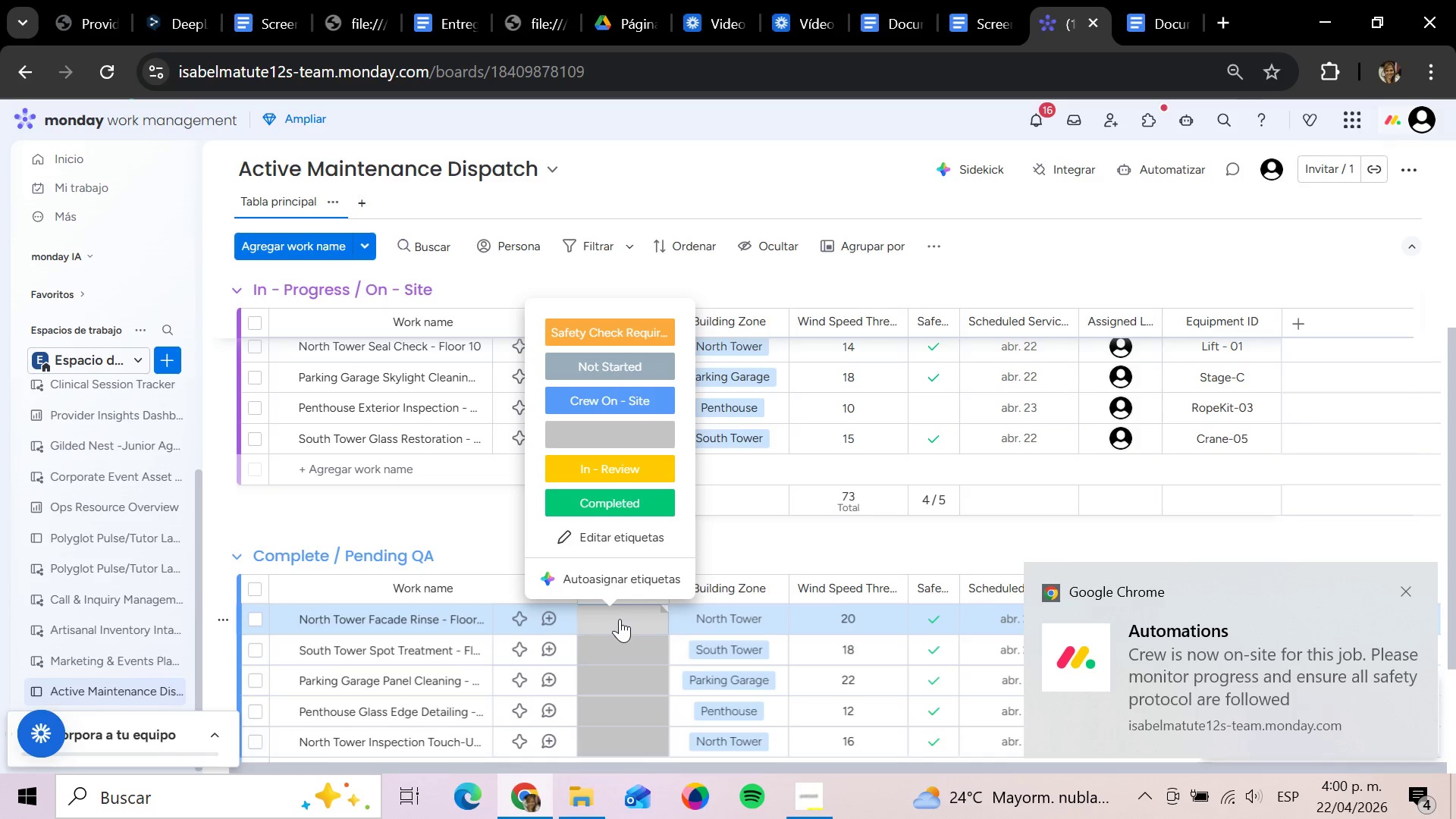 
mouse_move([618, 585])
 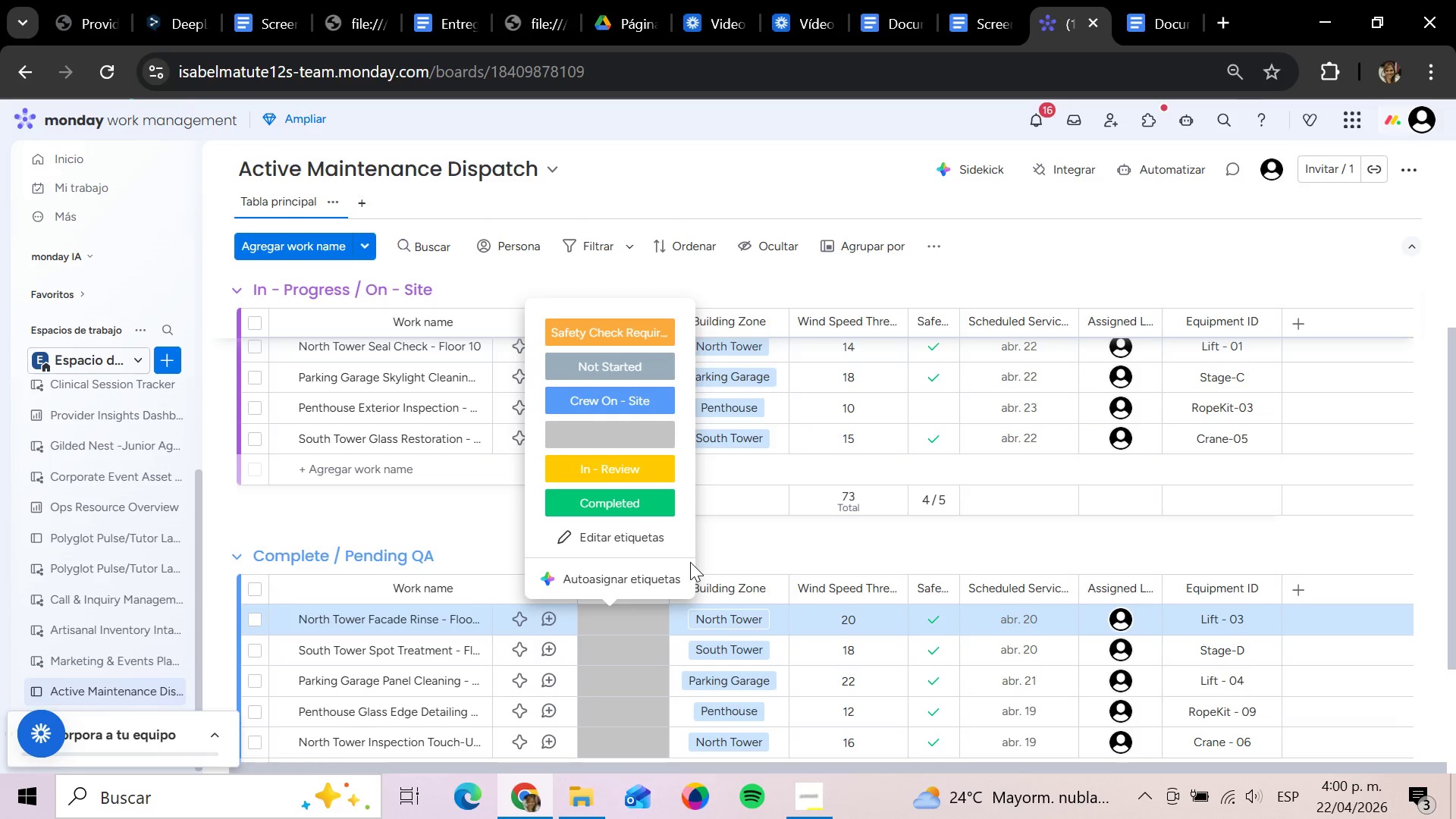 
left_click_drag(start_coordinate=[634, 500], to_coordinate=[635, 491])
 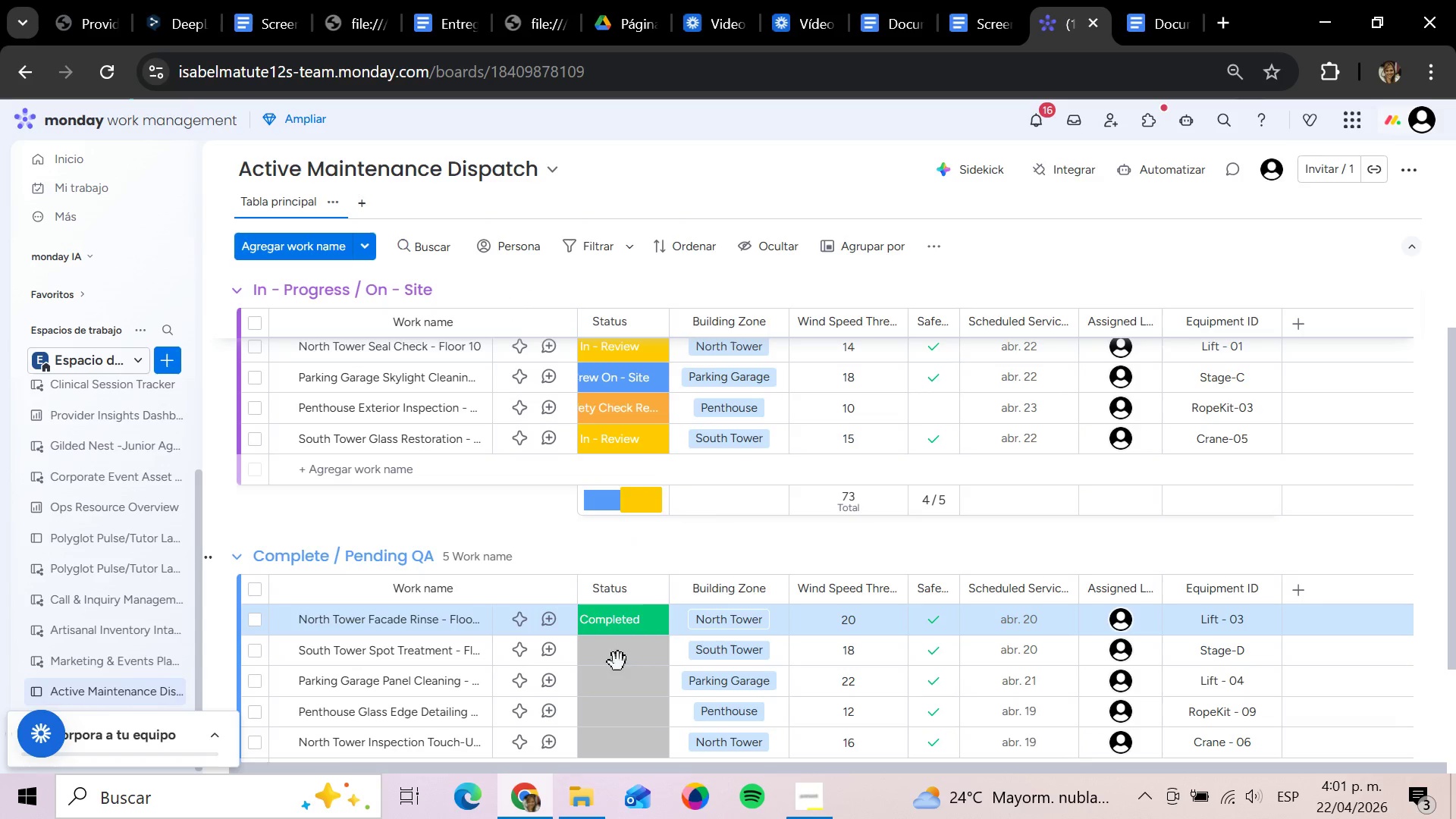 
left_click([615, 671])
 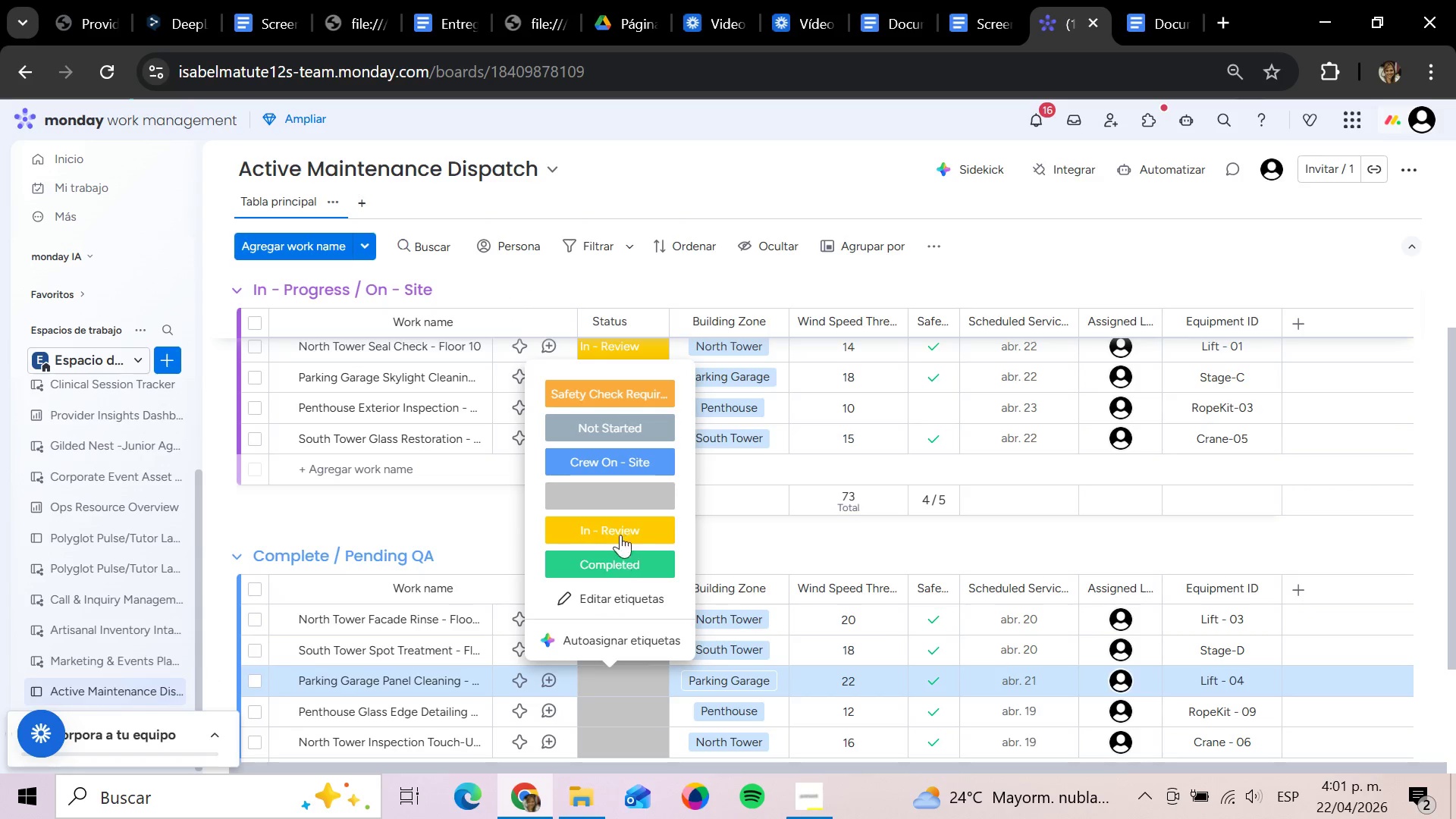 
wait(5.06)
 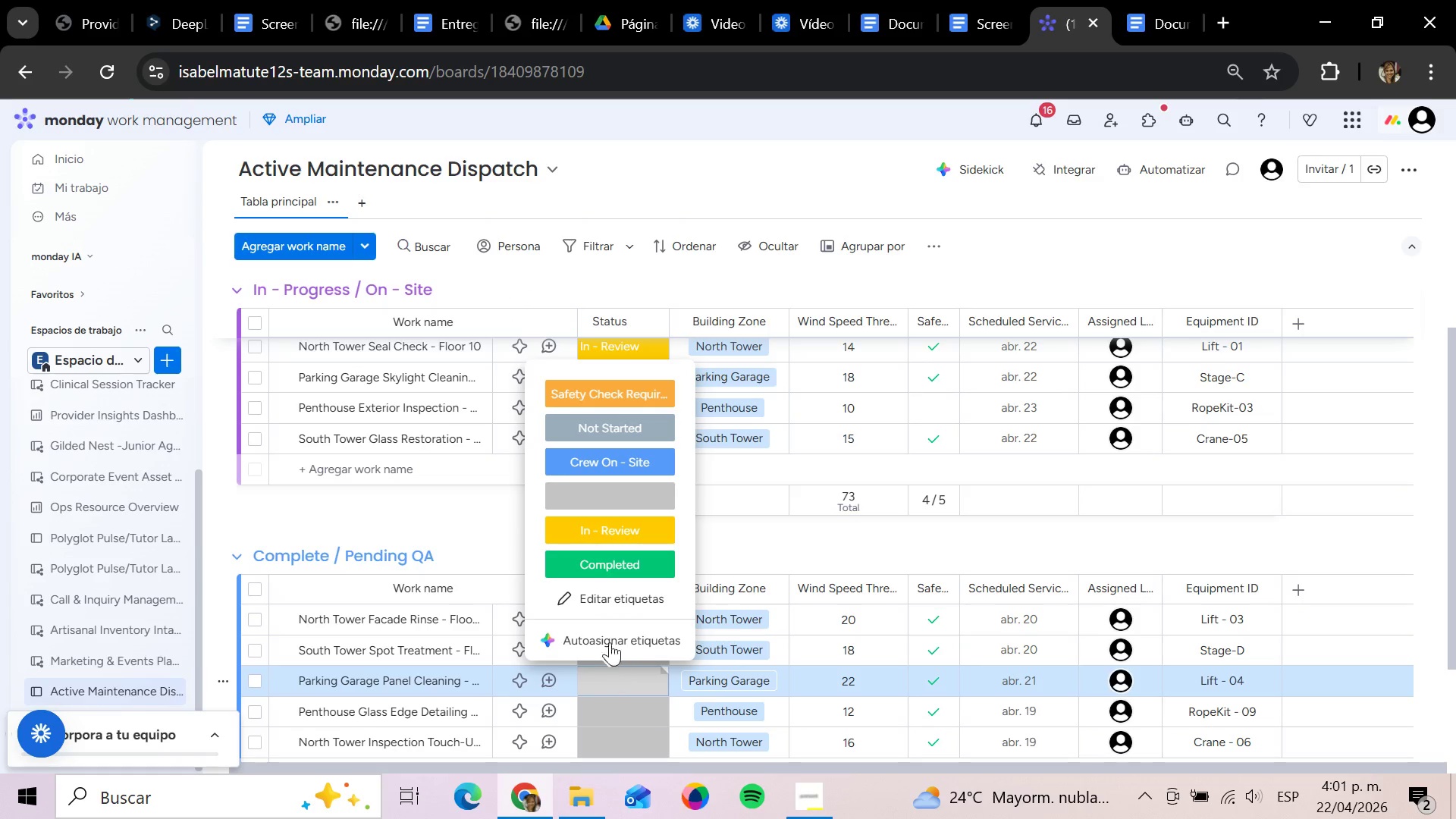 
left_click([635, 534])
 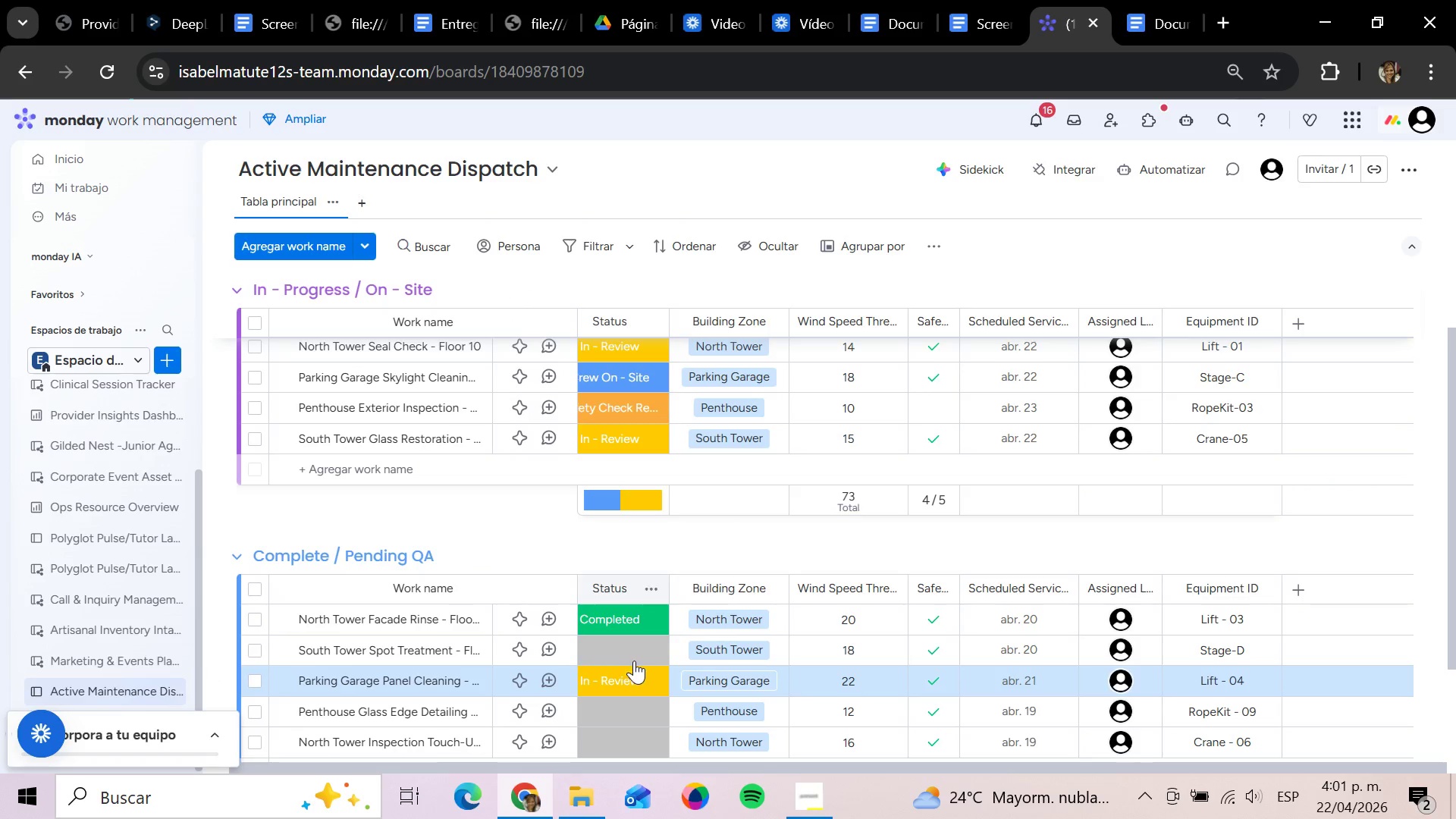 
left_click([632, 662])
 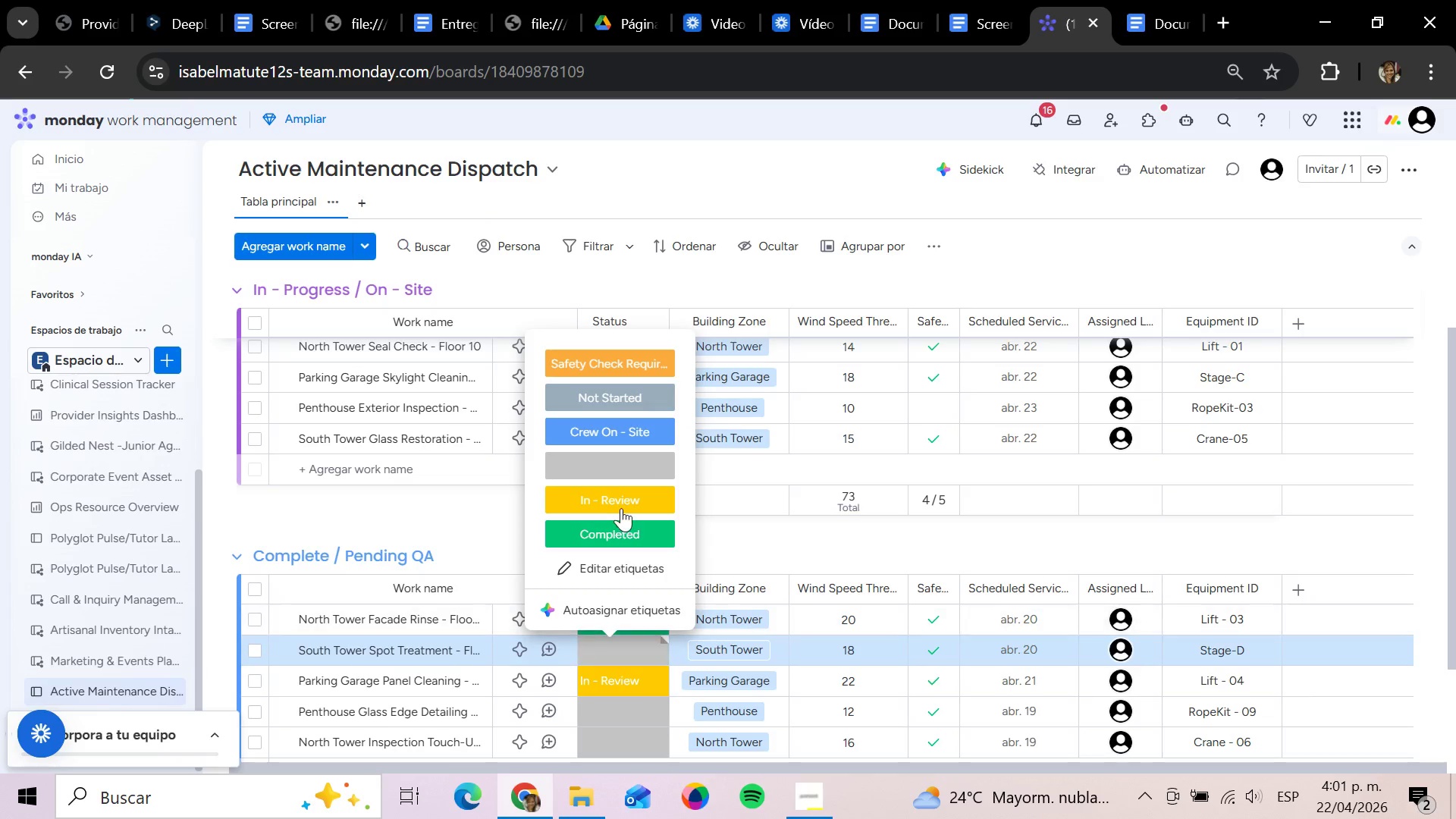 
left_click([620, 545])
 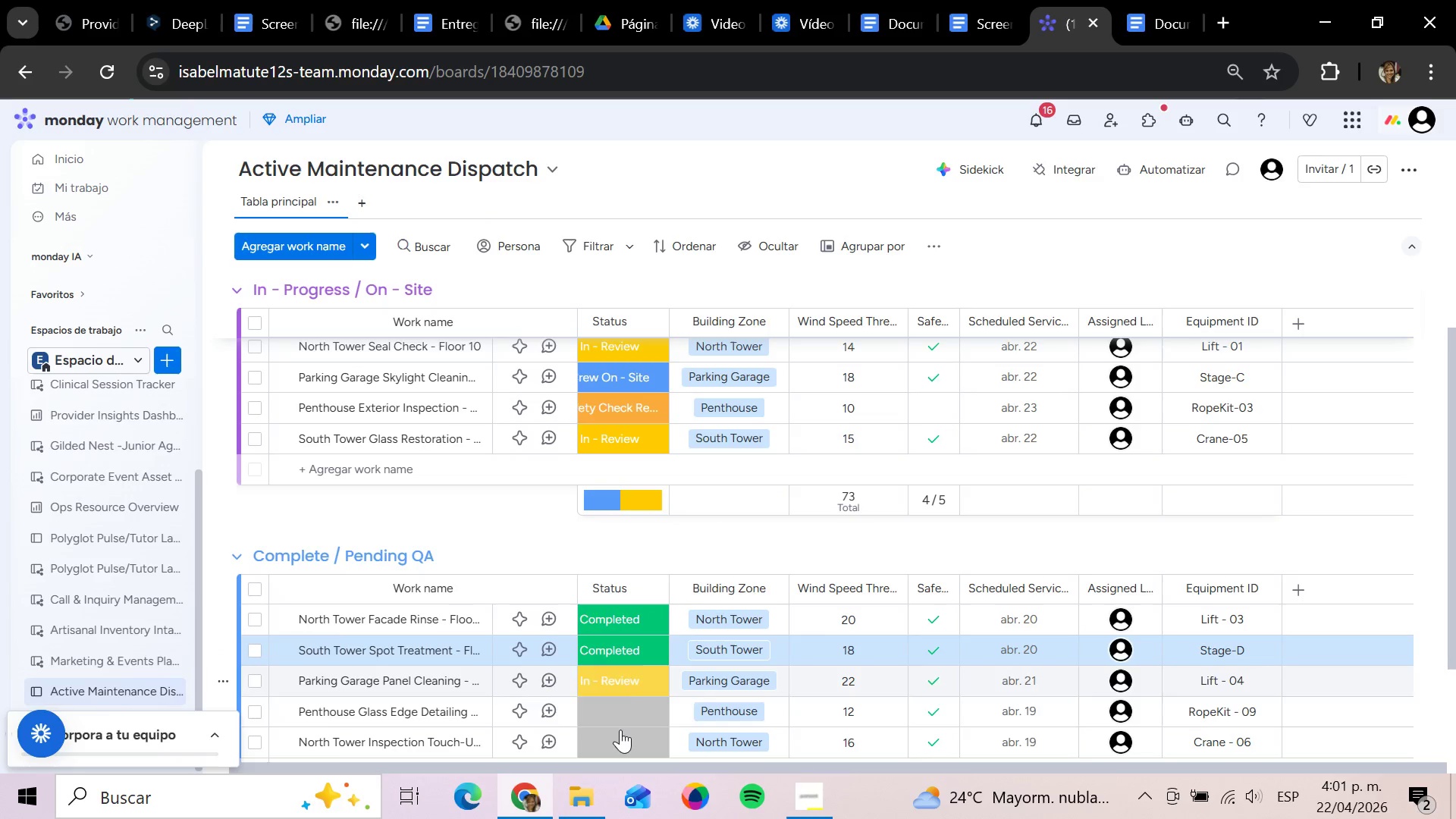 
left_click([620, 730])
 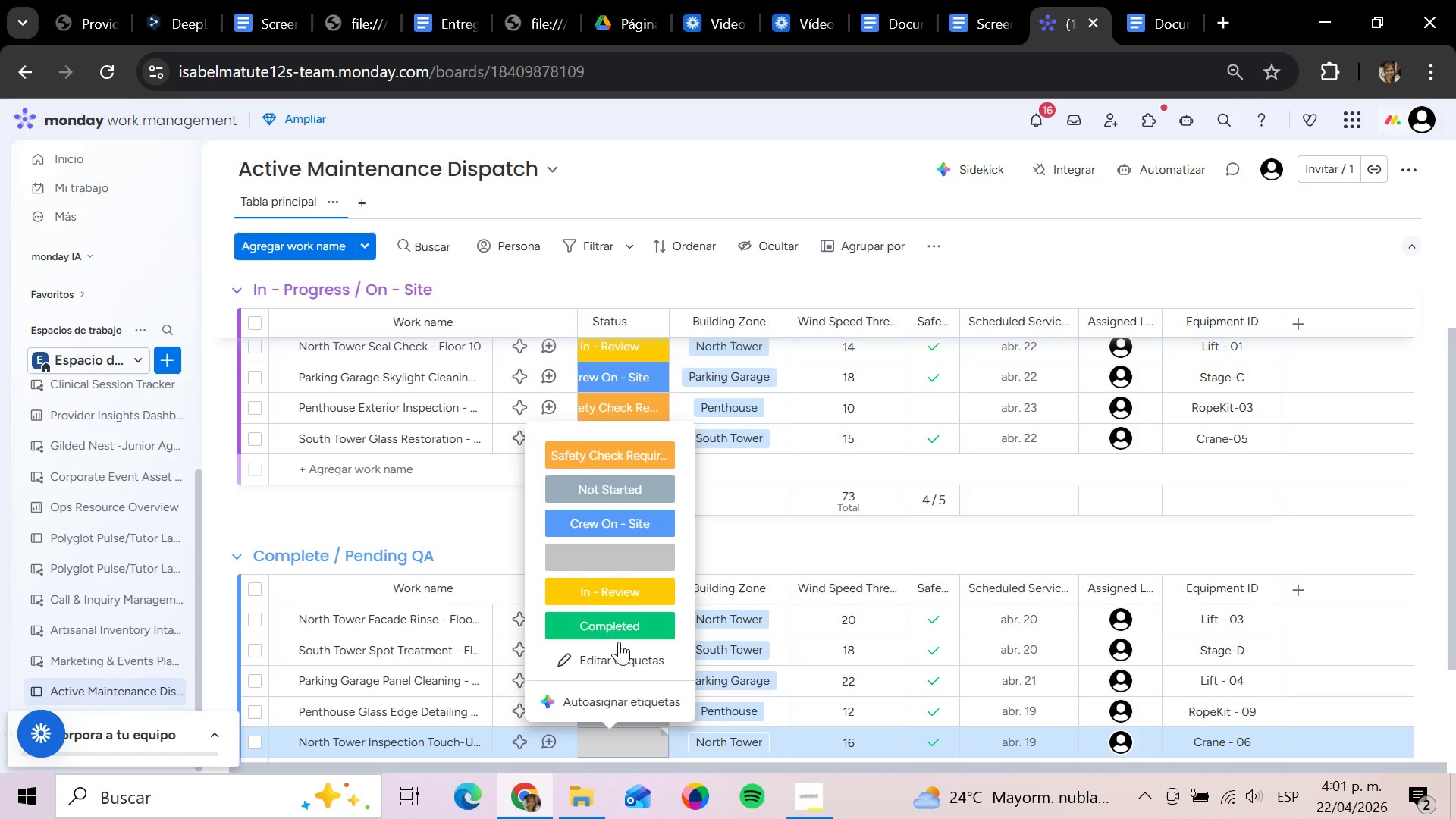 
left_click([617, 637])
 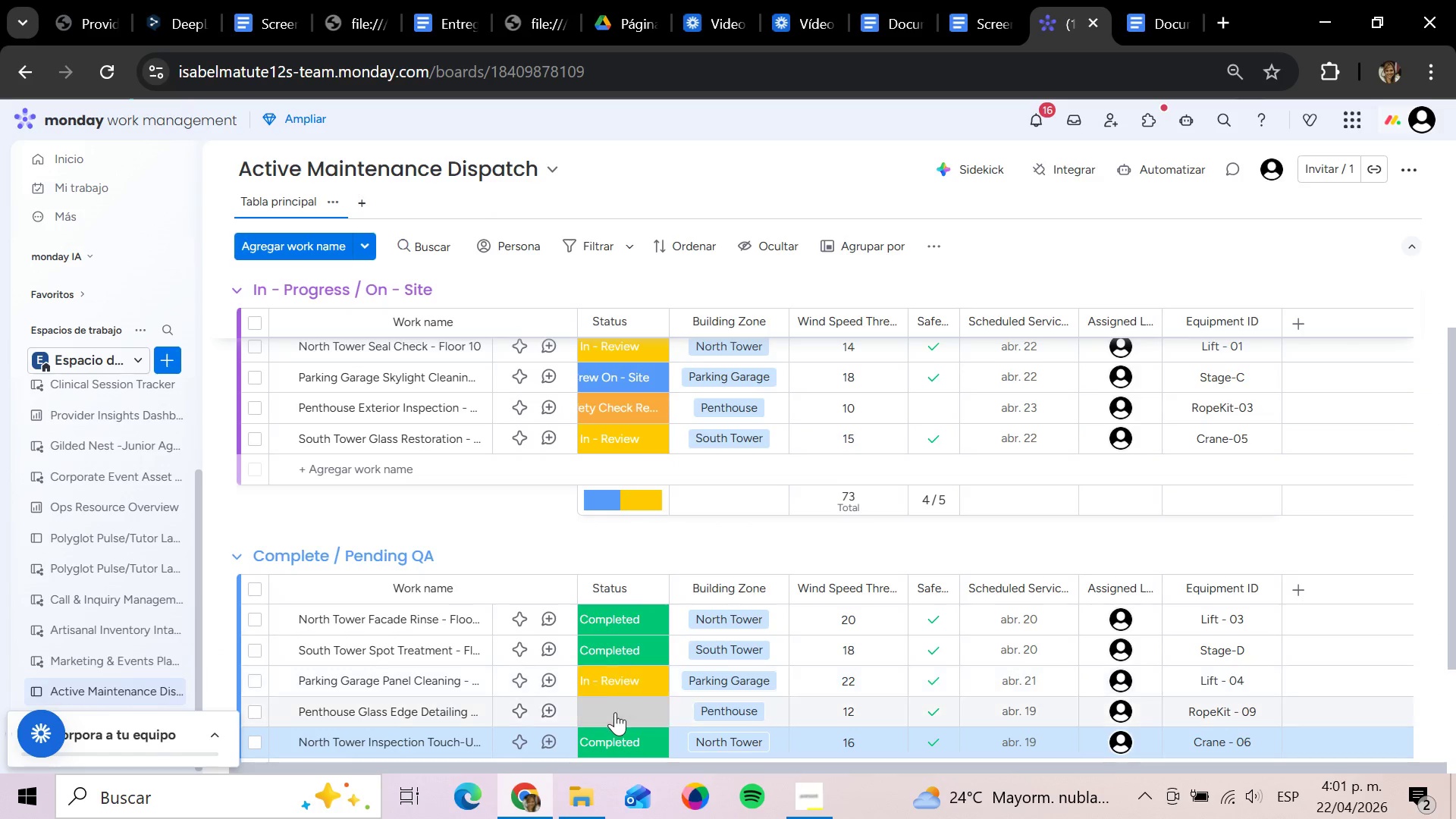 
left_click([615, 714])
 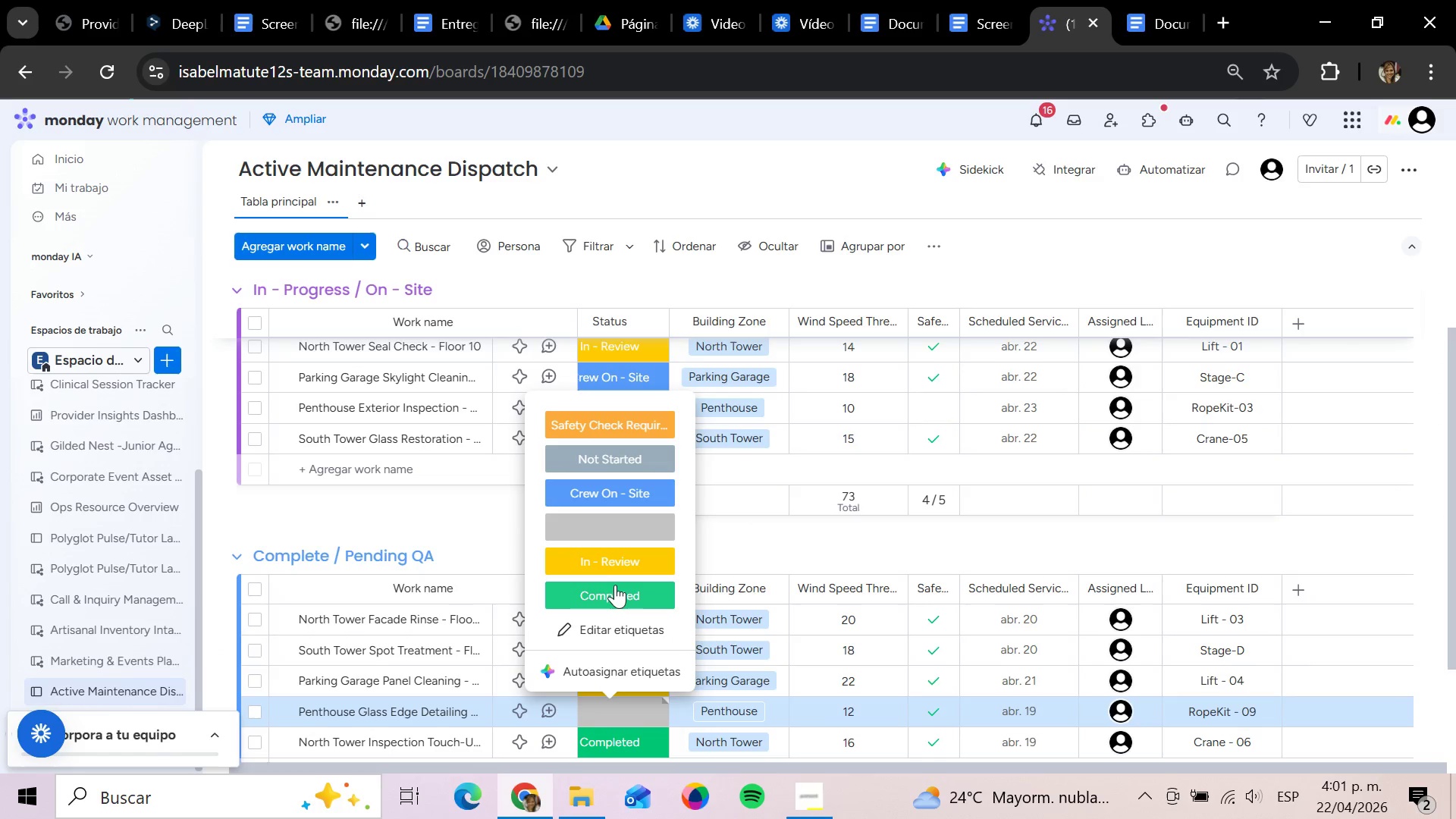 
left_click([615, 582])
 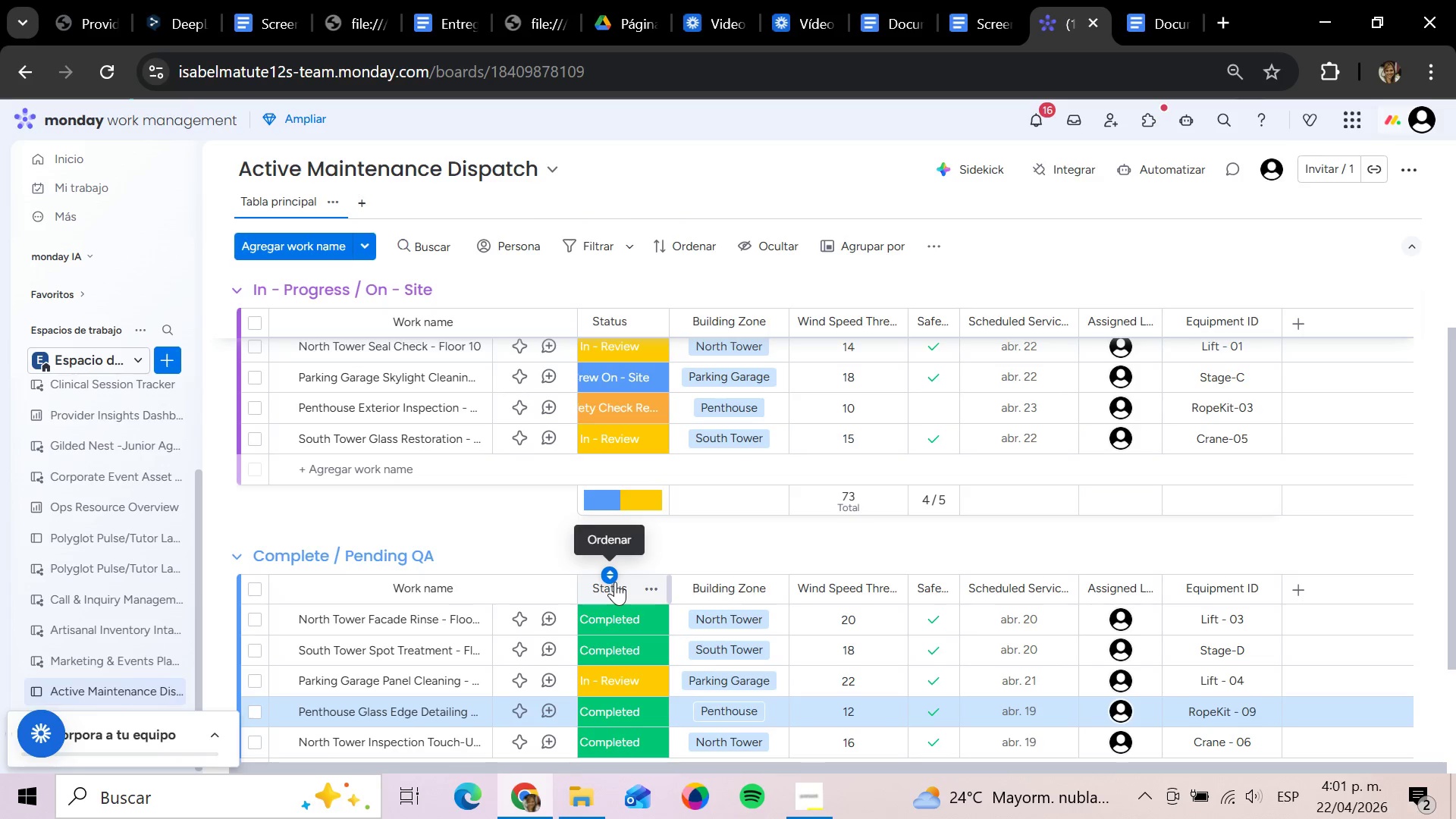 
wait(11.33)
 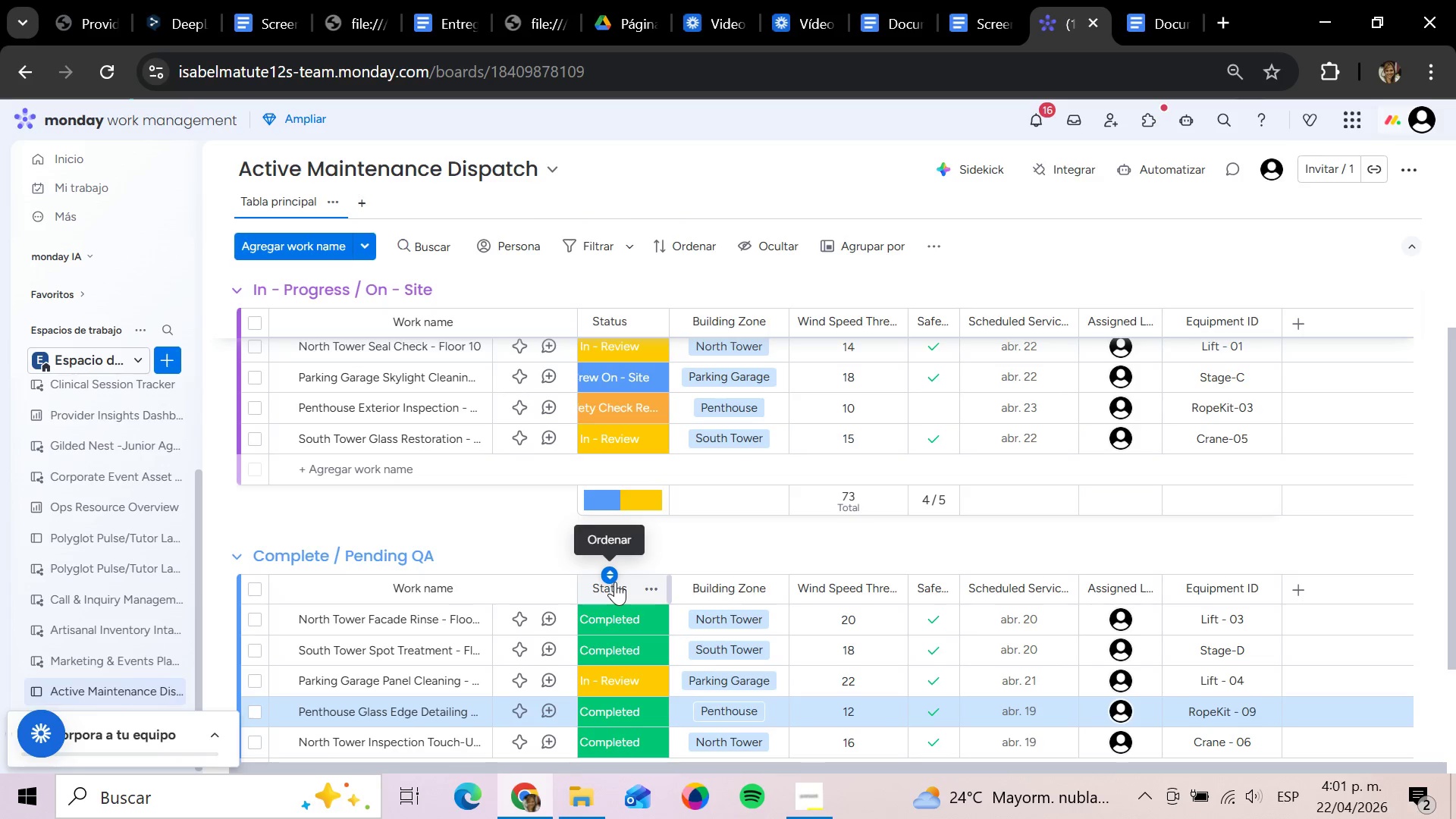 
scroll: coordinate [685, 623], scroll_direction: up, amount: 13.0
 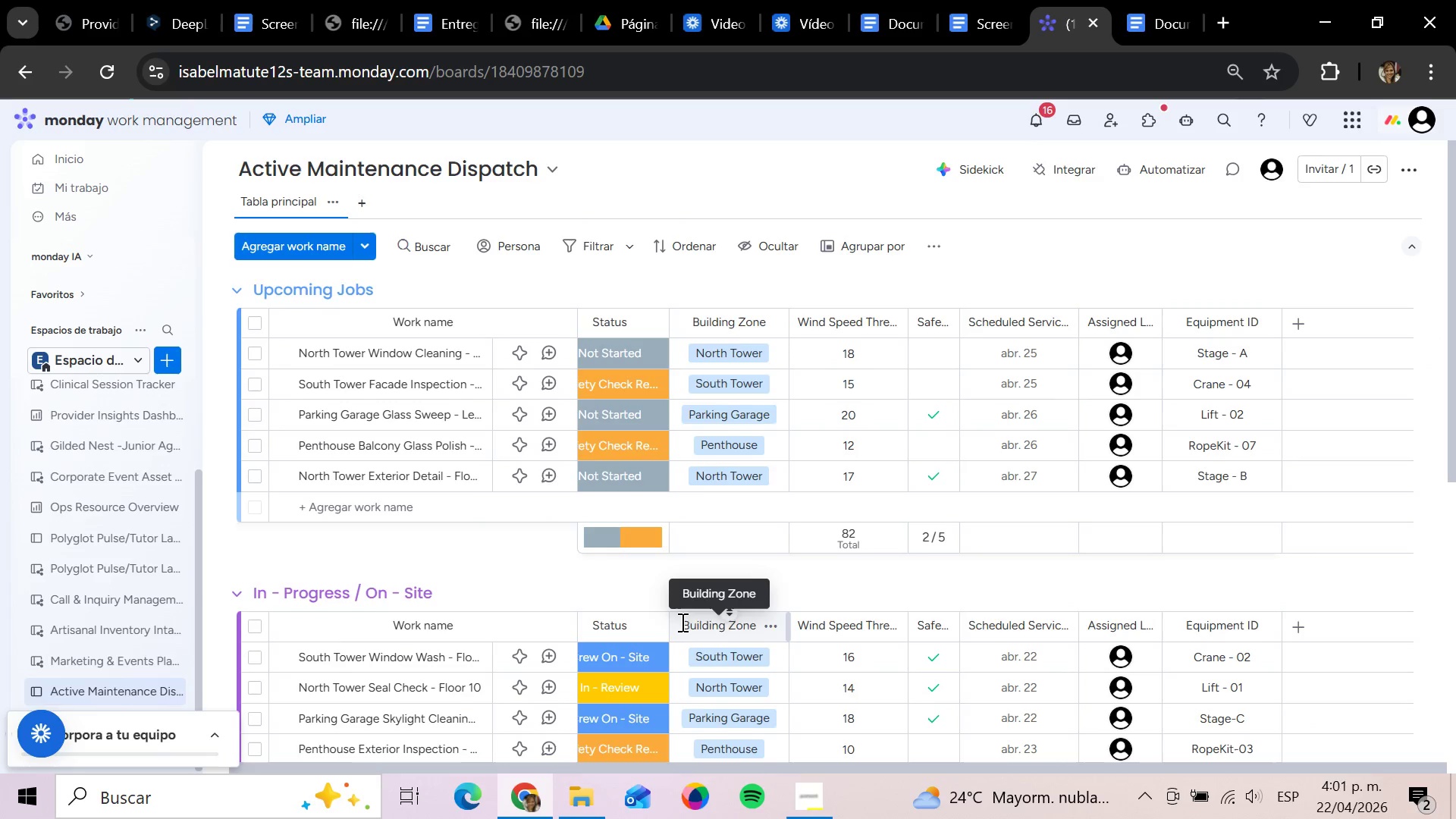 
wait(10.86)
 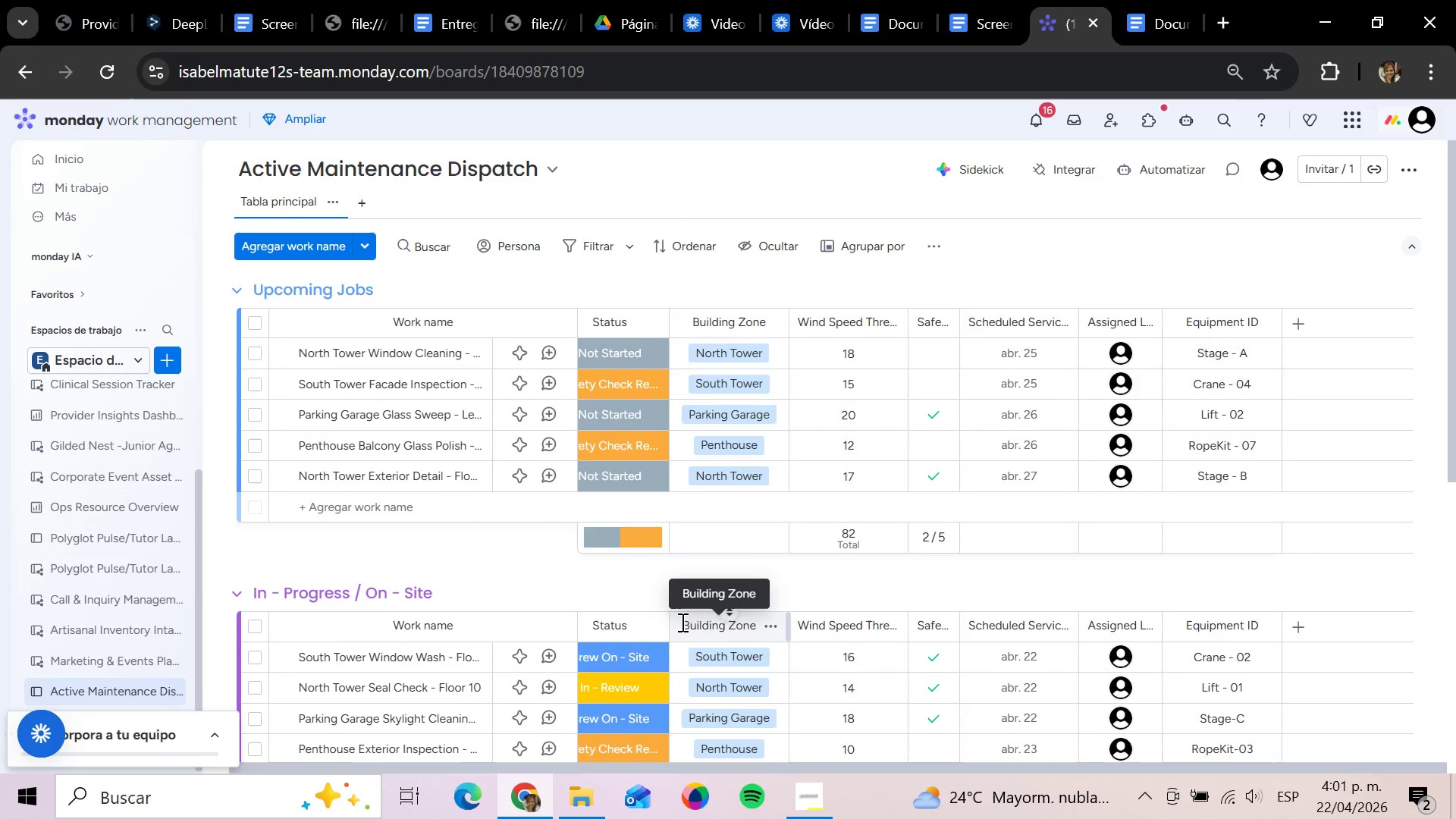 
left_click([366, 208])
 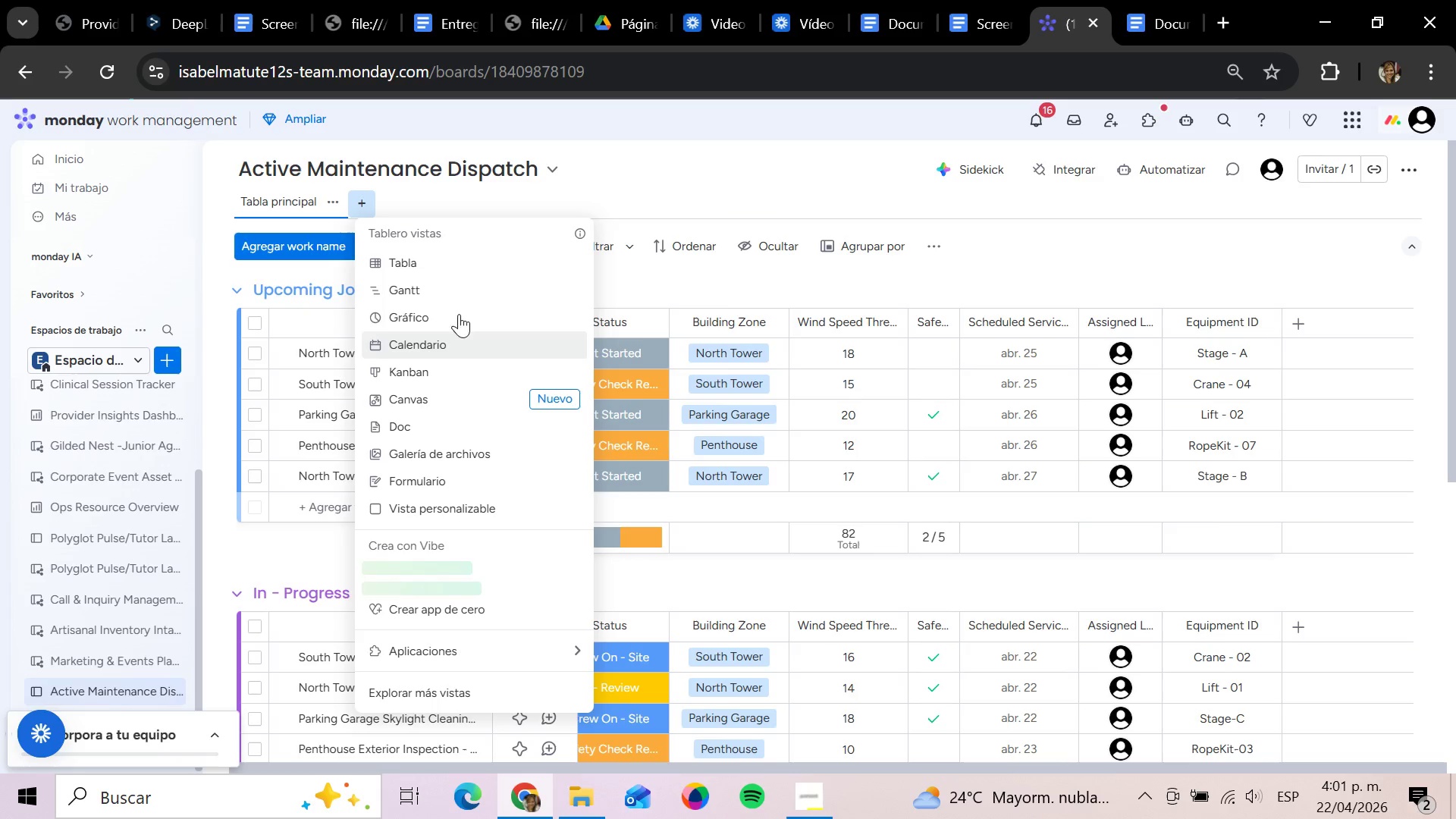 
wait(5.03)
 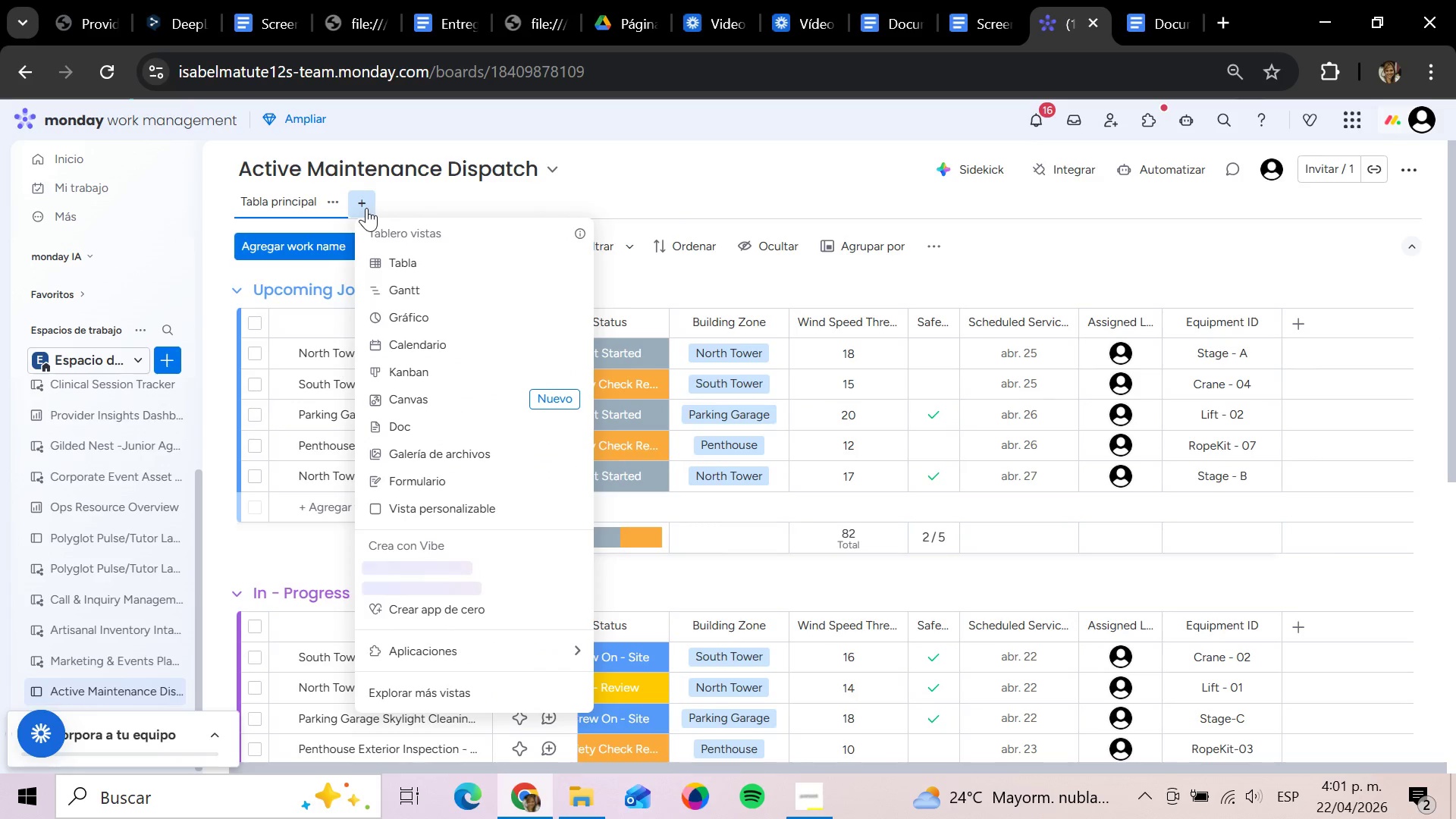 
left_click([443, 374])
 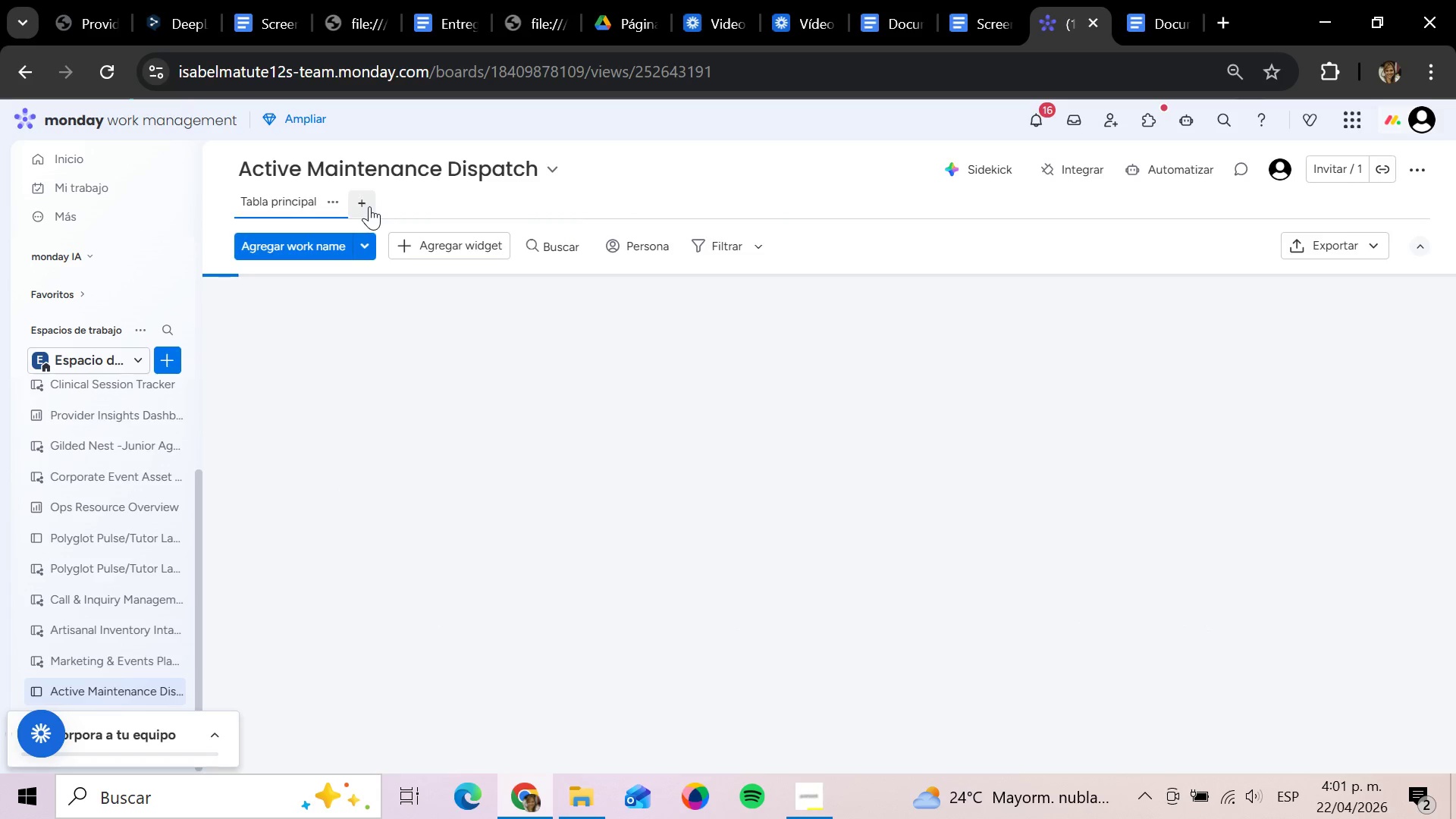 
left_click([414, 206])
 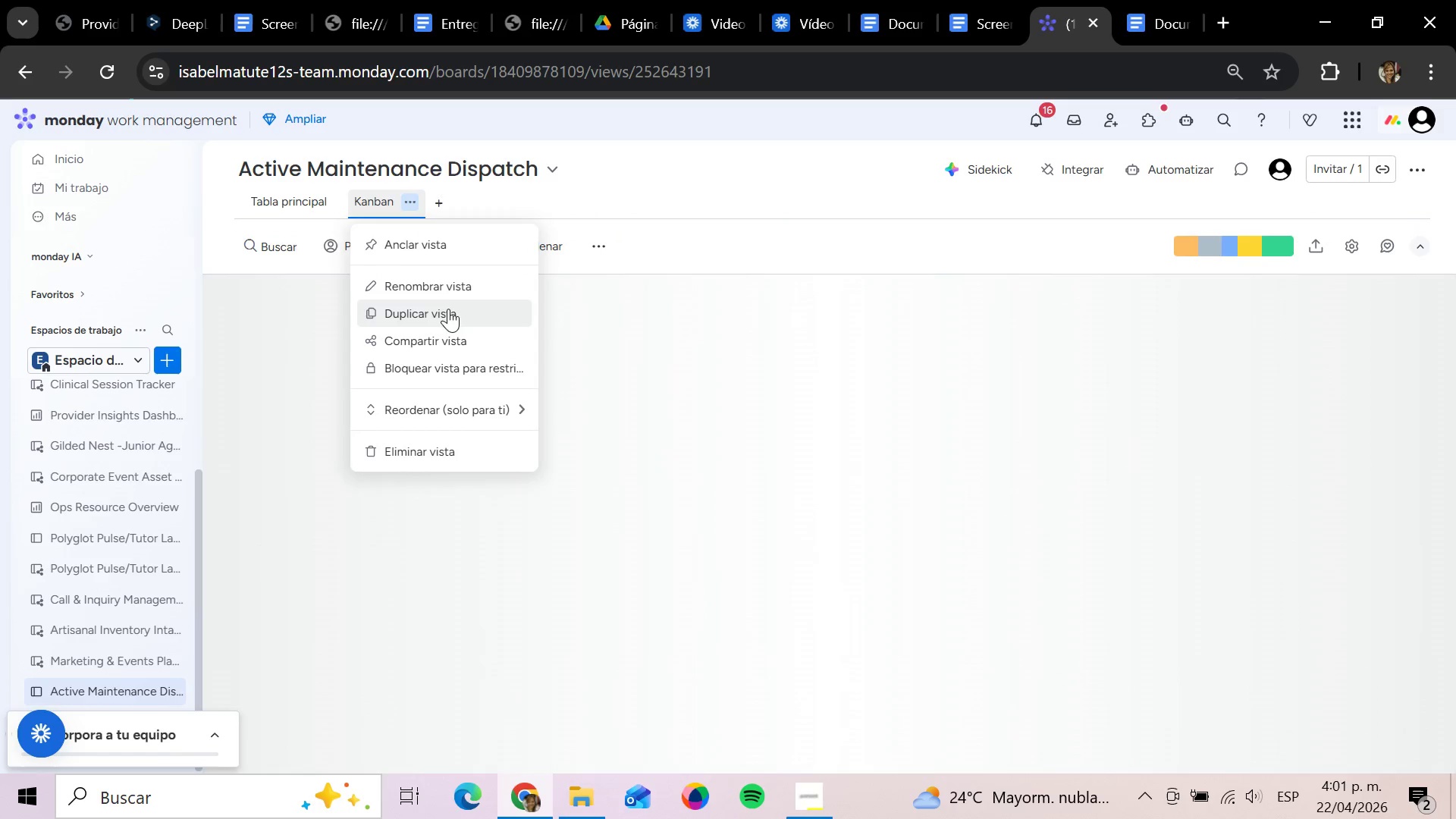 
left_click([450, 297])
 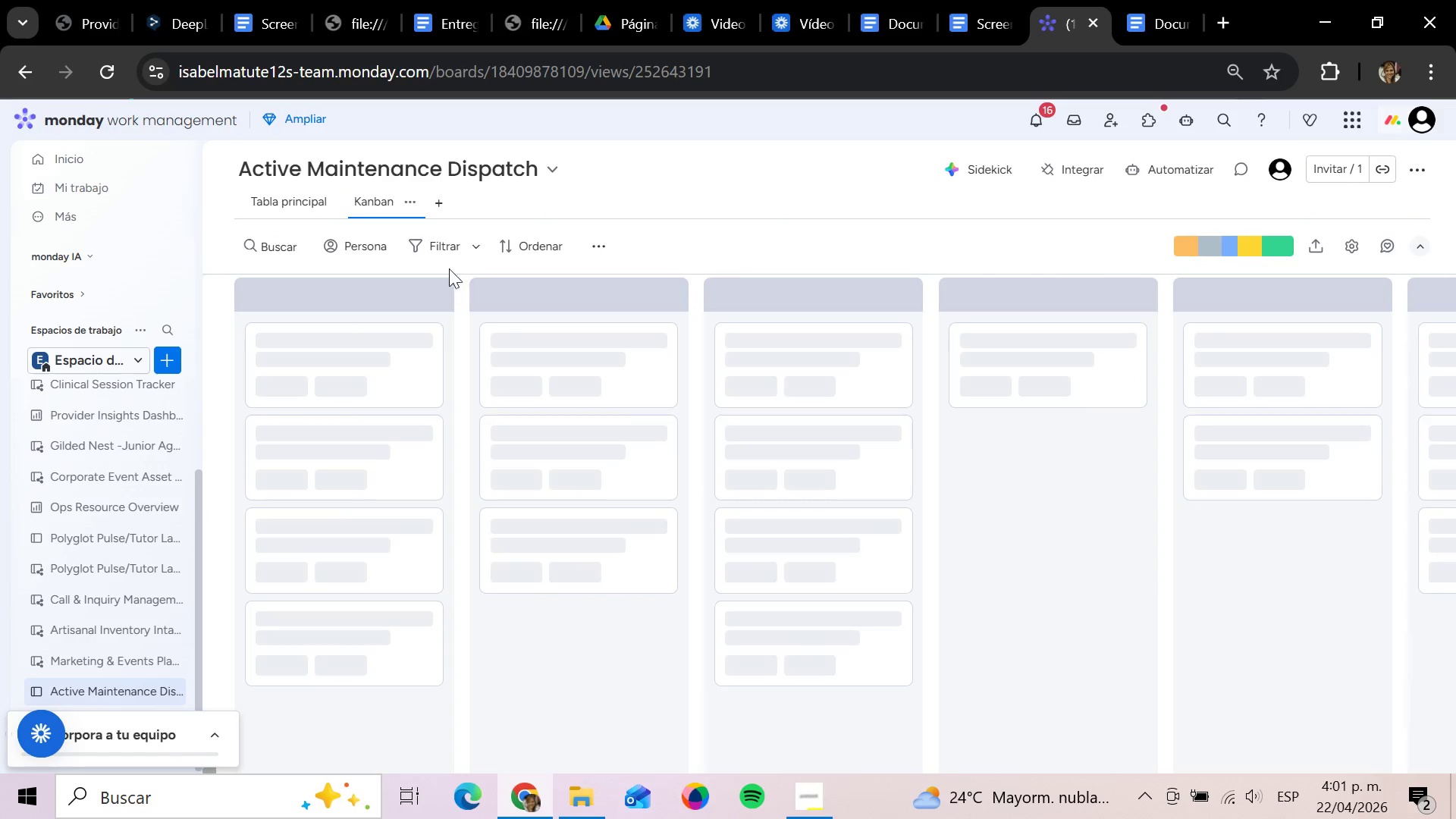 
left_click([410, 203])
 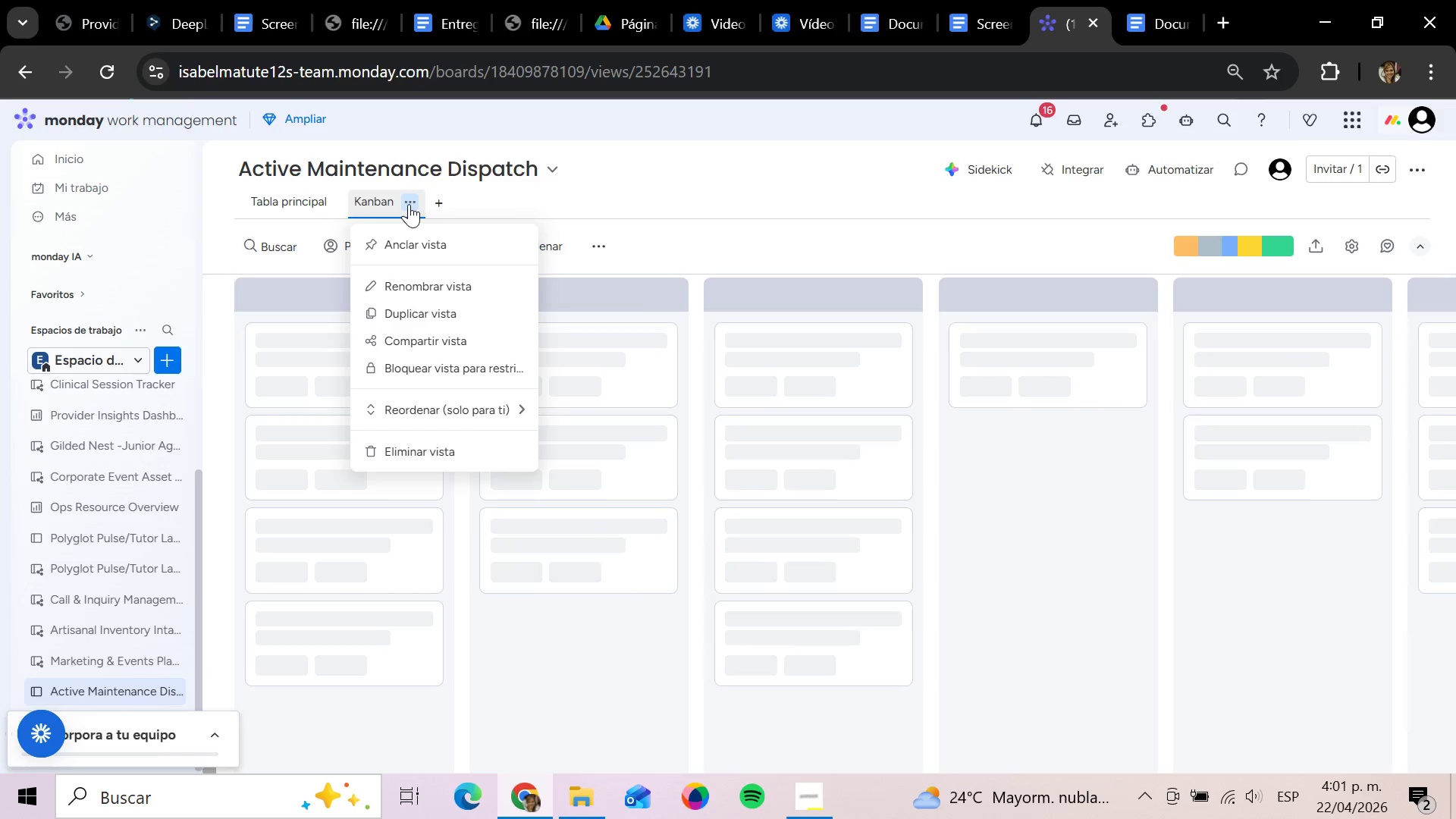 
left_click([409, 207])
 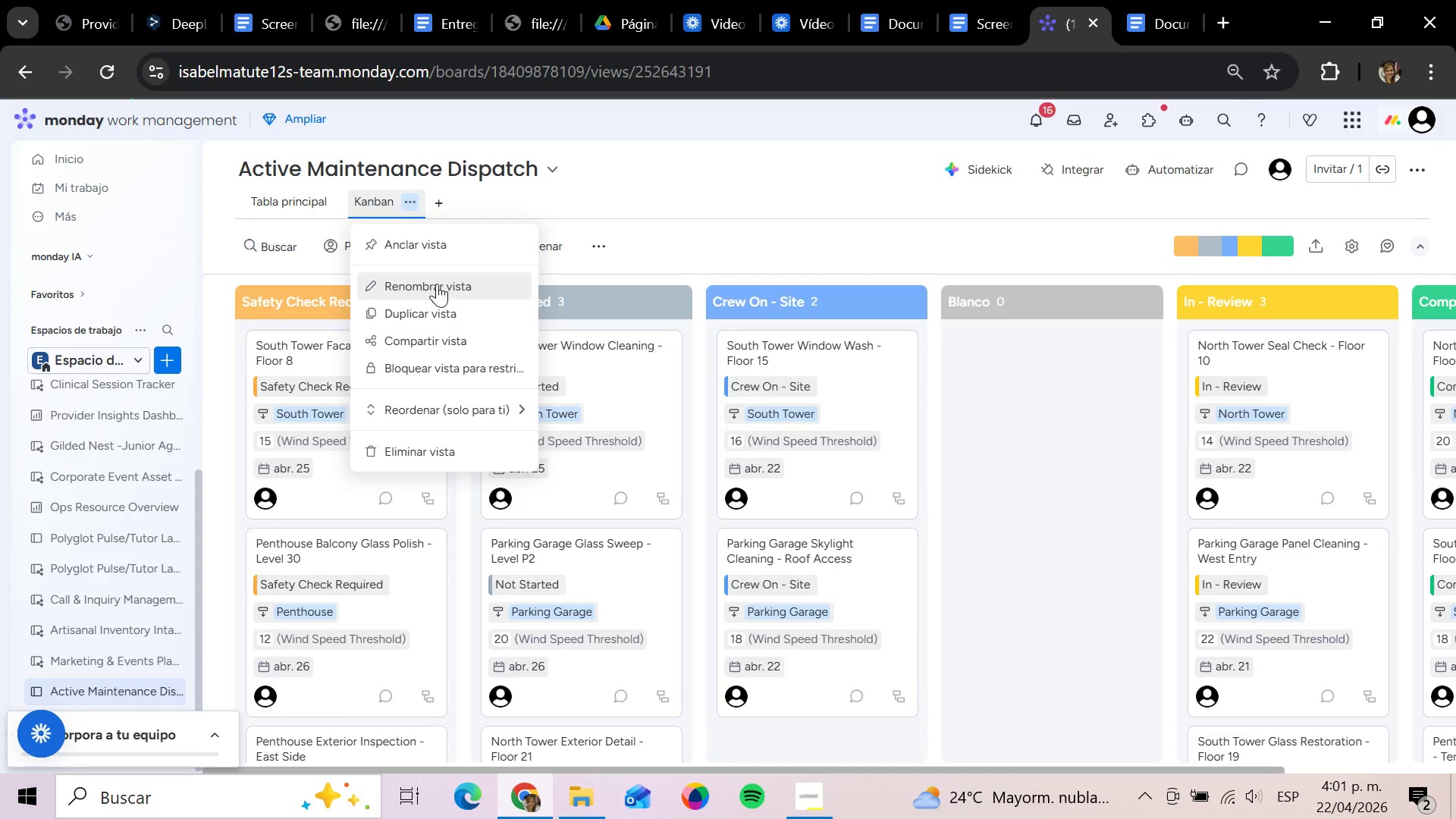 
left_click([437, 287])
 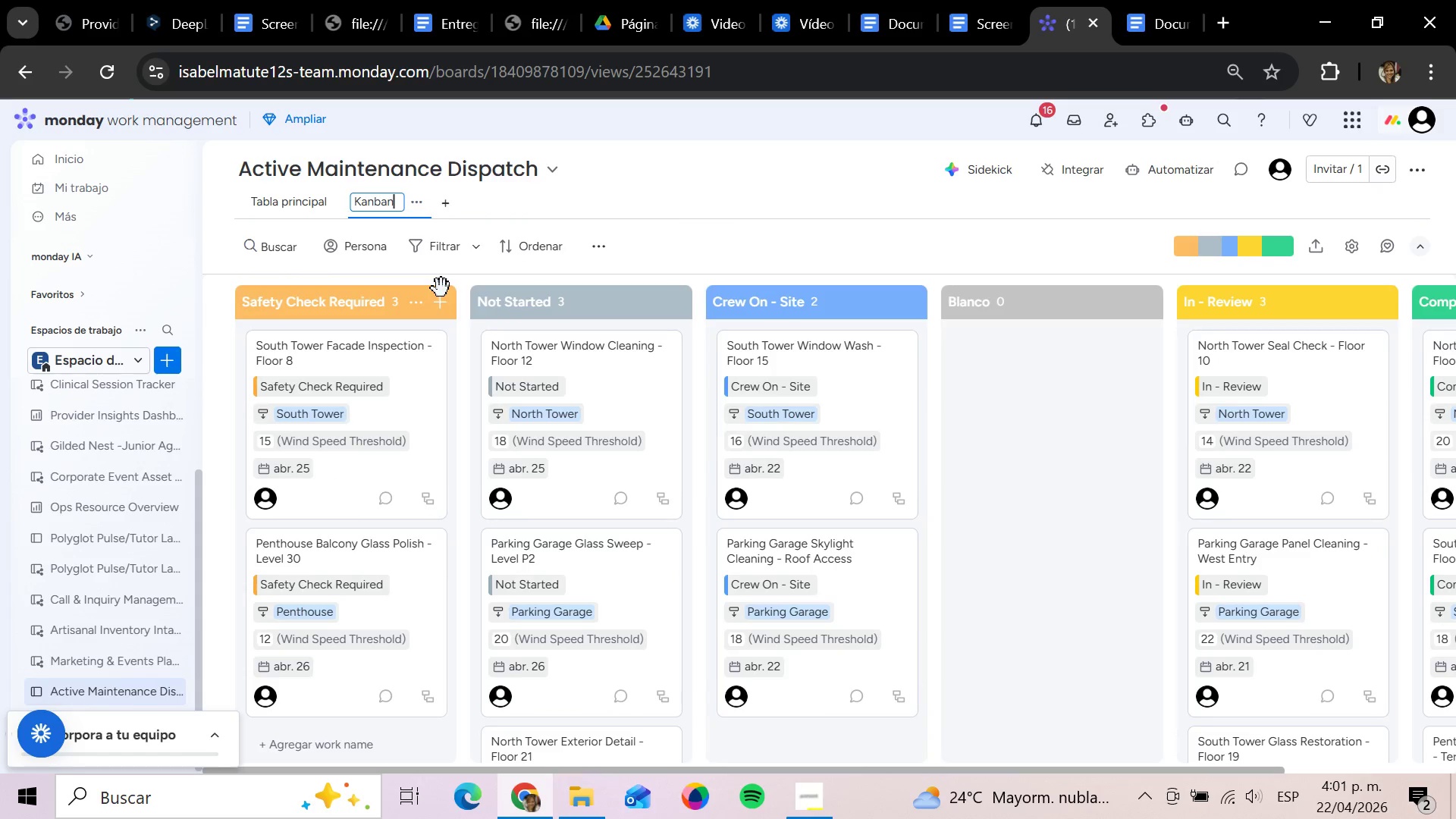 
hold_key(key=Backspace, duration=1.23)
 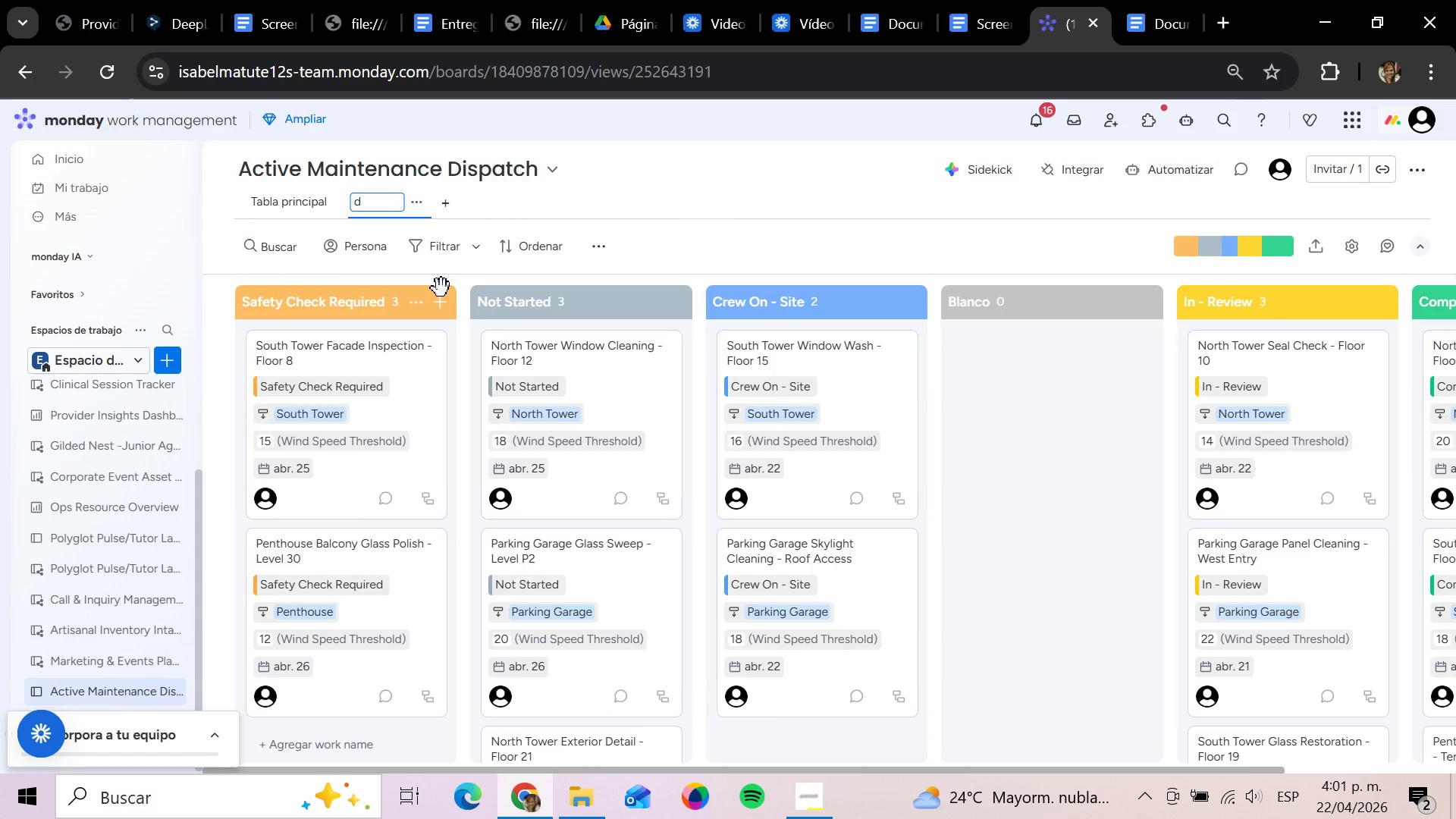 
type(dI)
key(Backspace)
key(Backspace)
type(Dispatch Pie)
key(Backspace)
type(peline)
 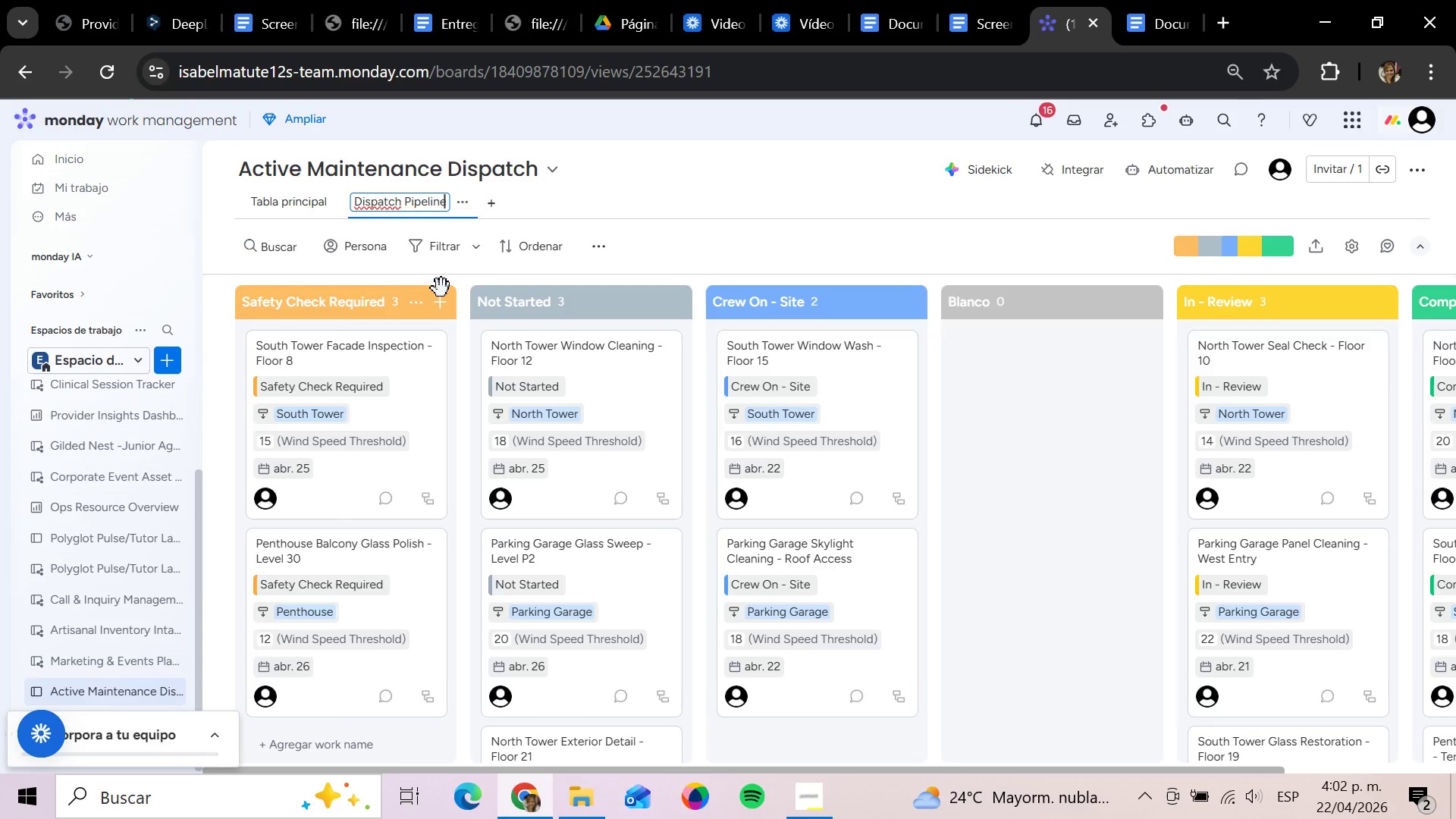 
key(Enter)
 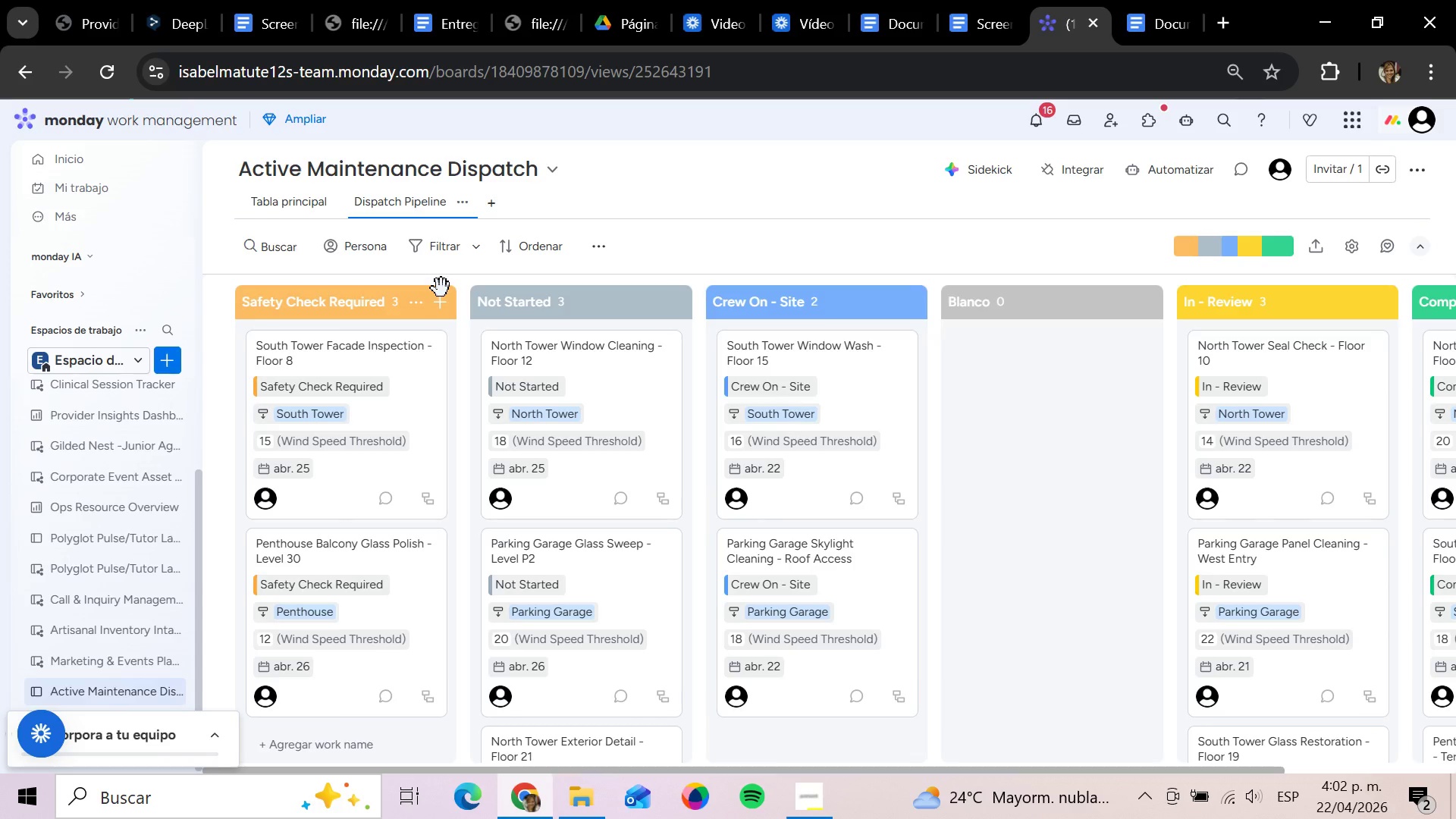 
wait(43.03)
 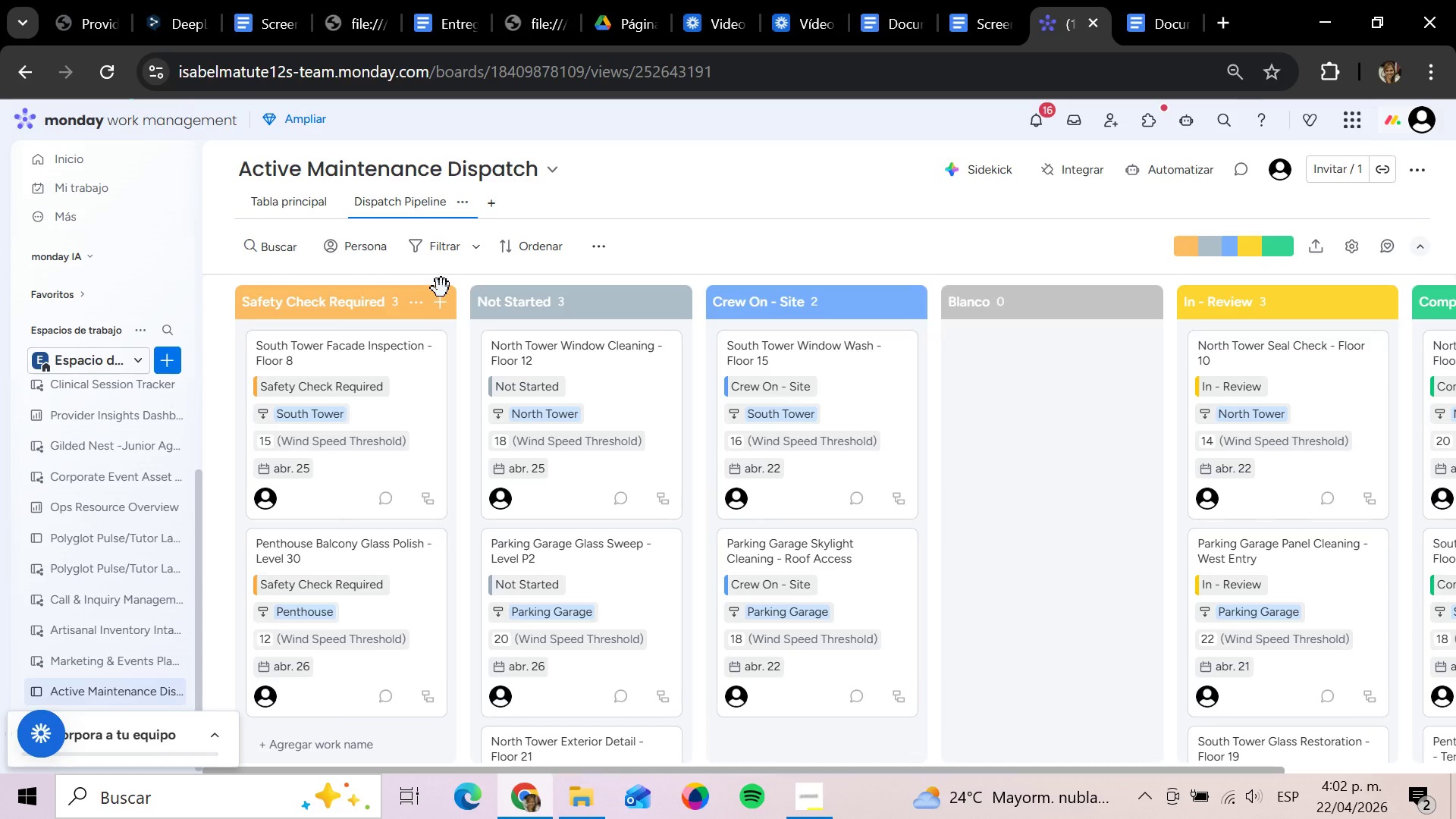 
left_click([1351, 243])
 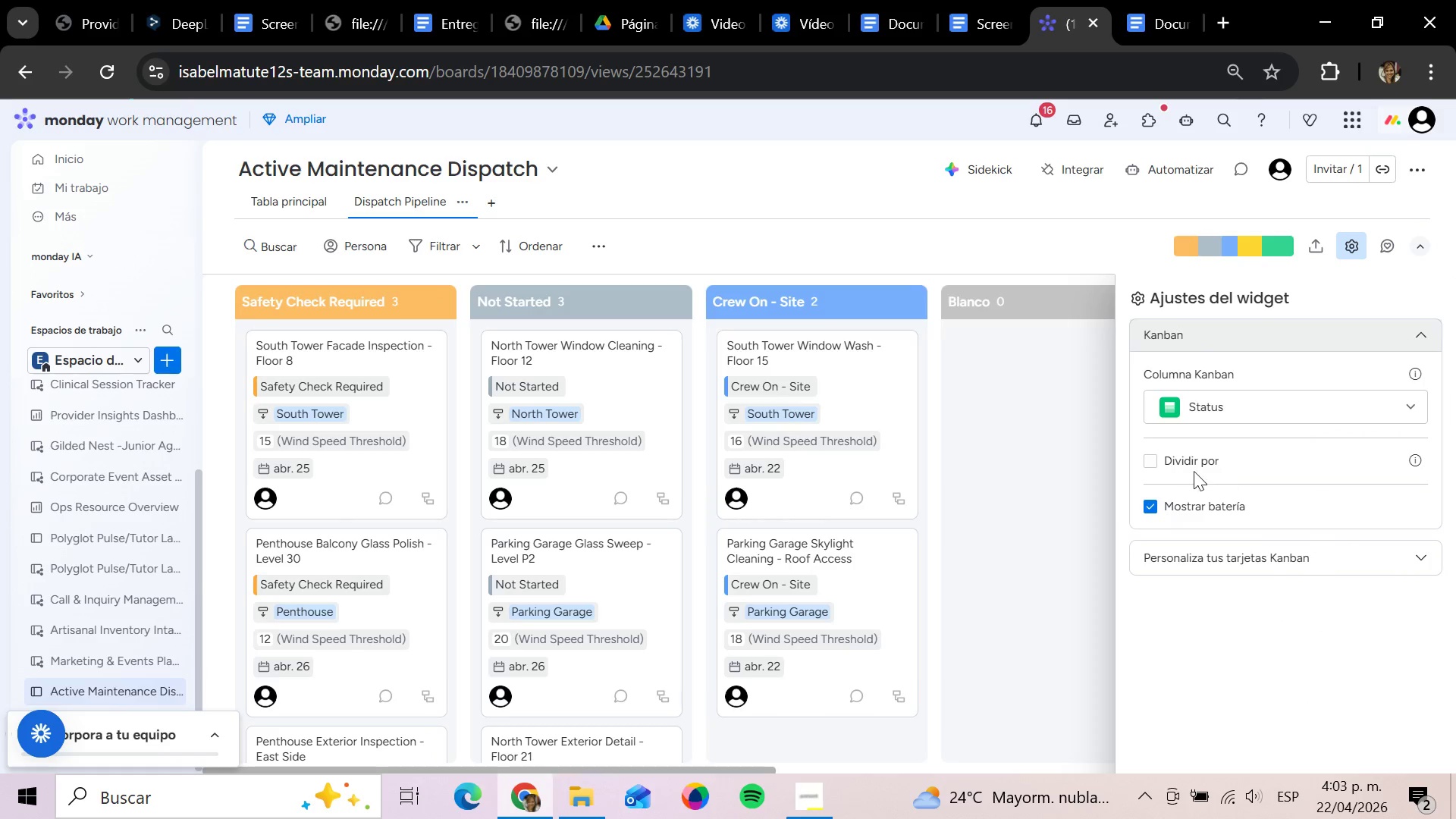 
left_click([1157, 460])
 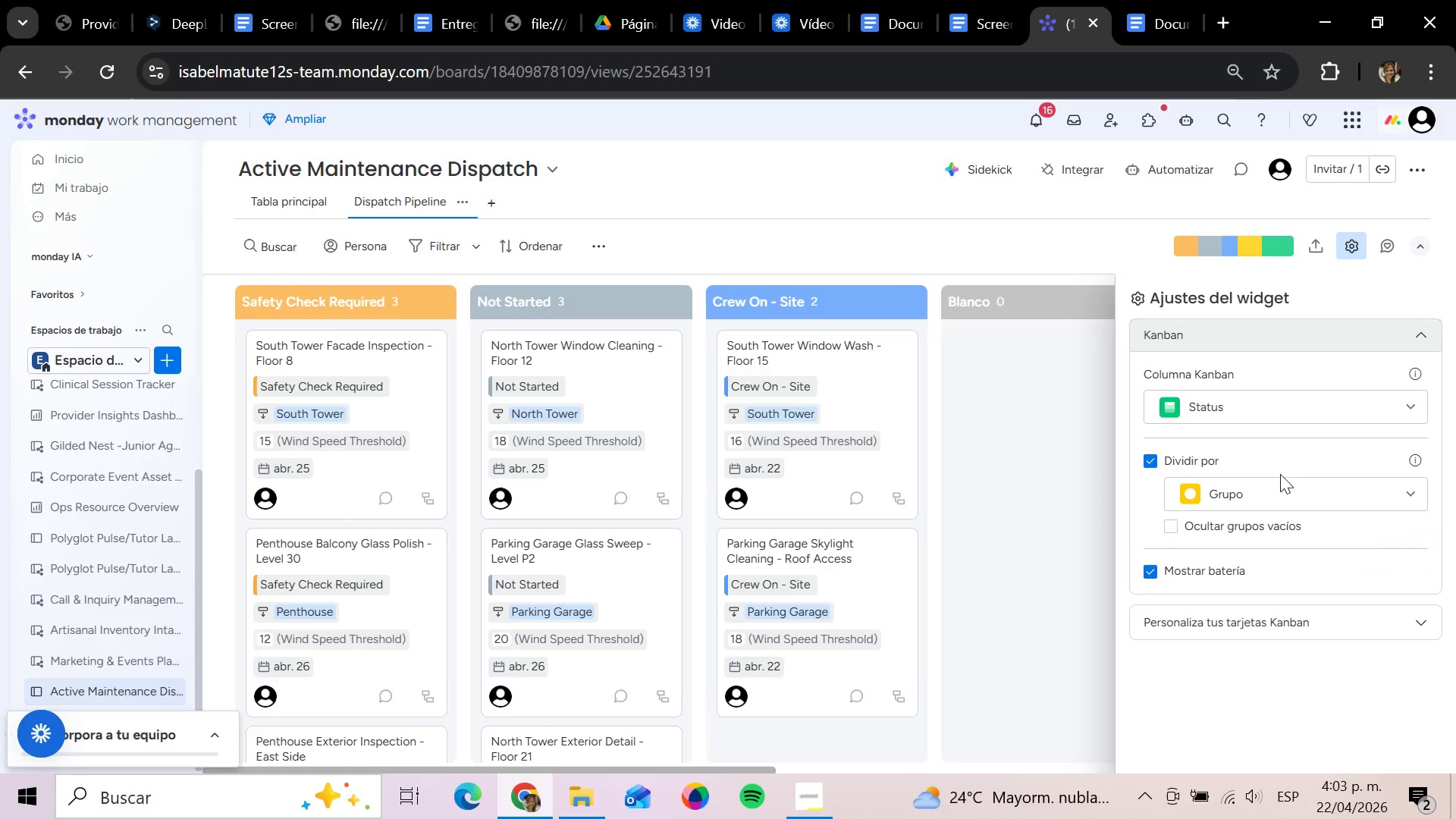 
mouse_move([1326, 526])
 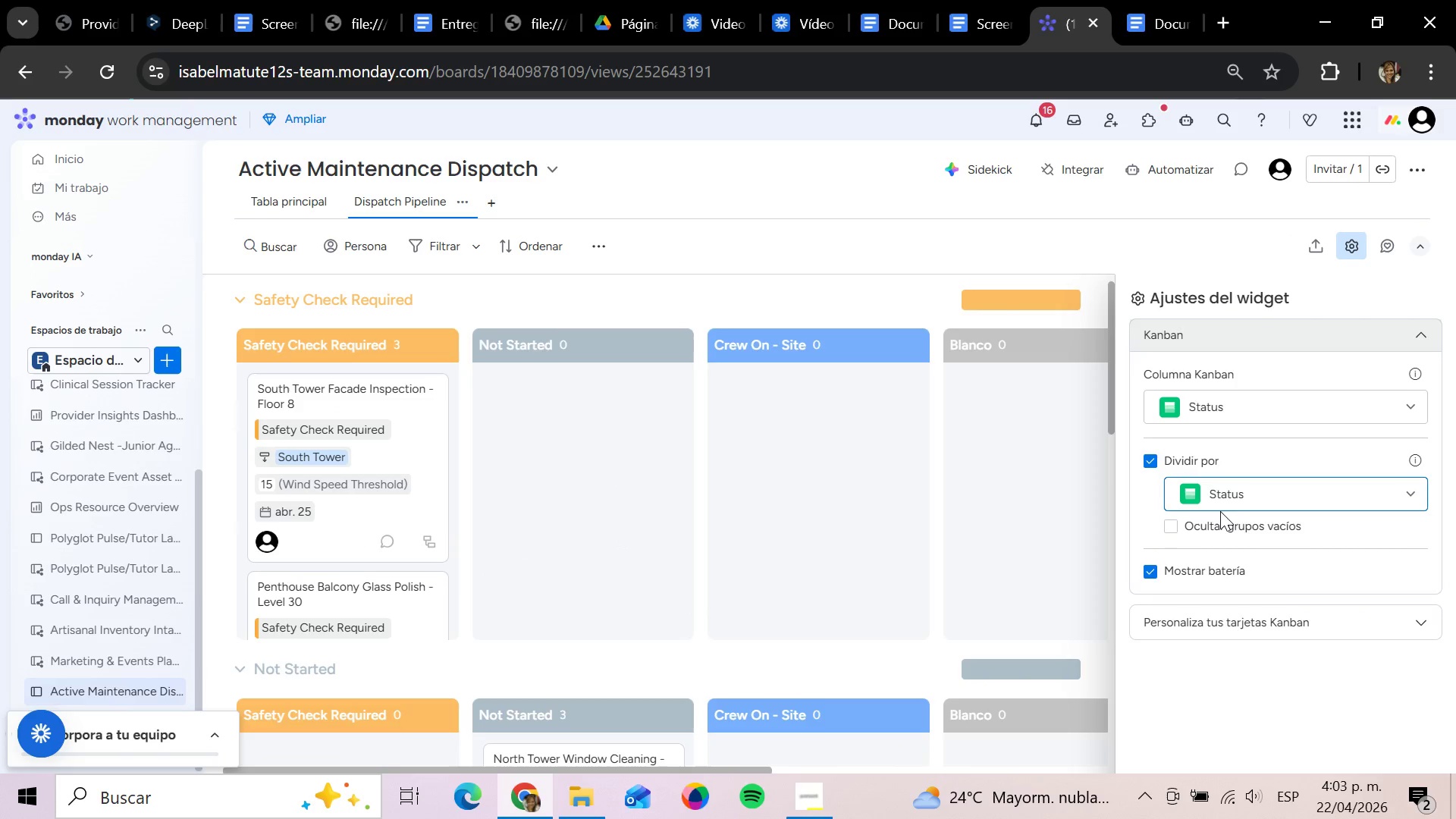 
wait(5.18)
 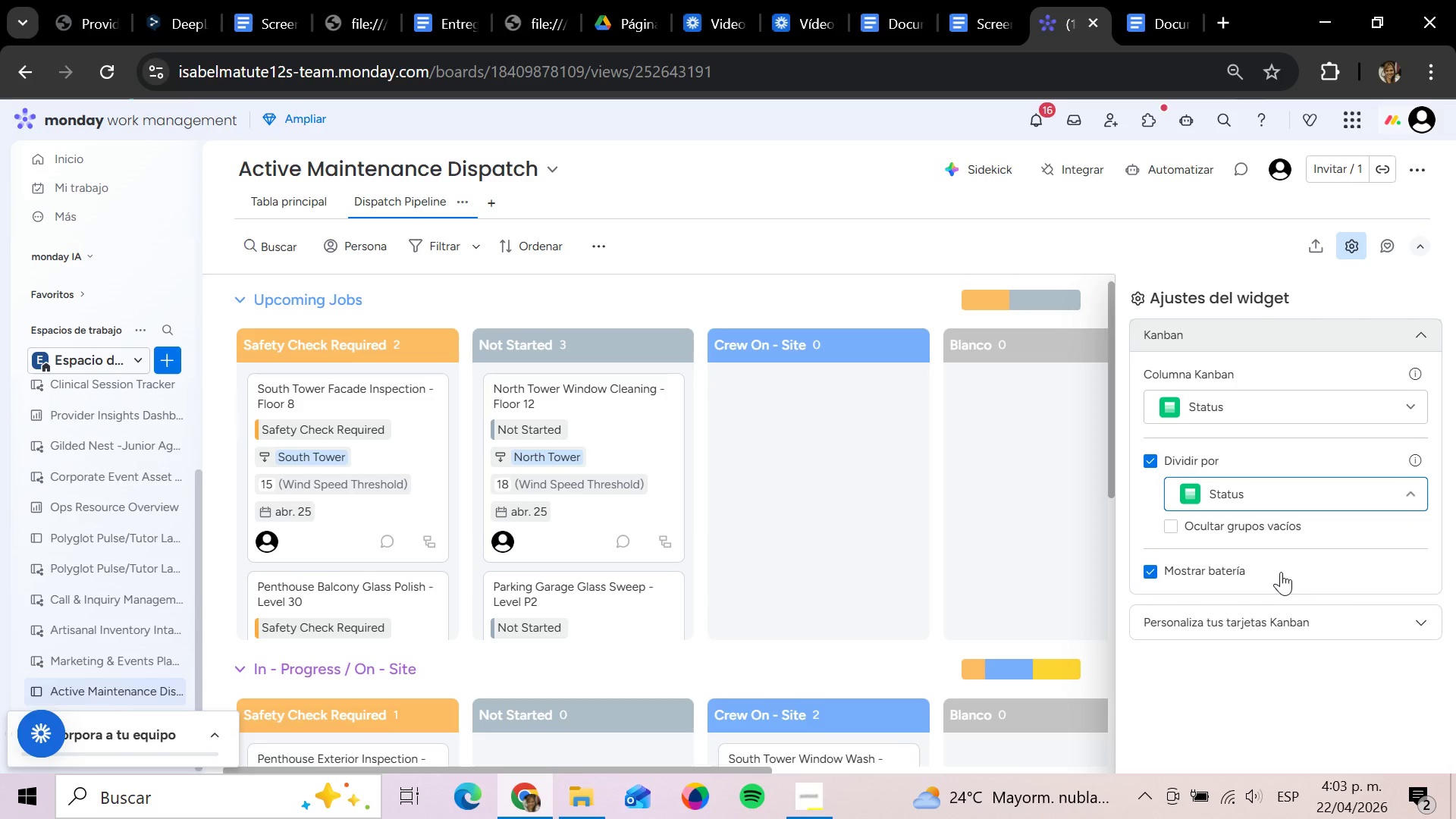 
left_click([1153, 464])
 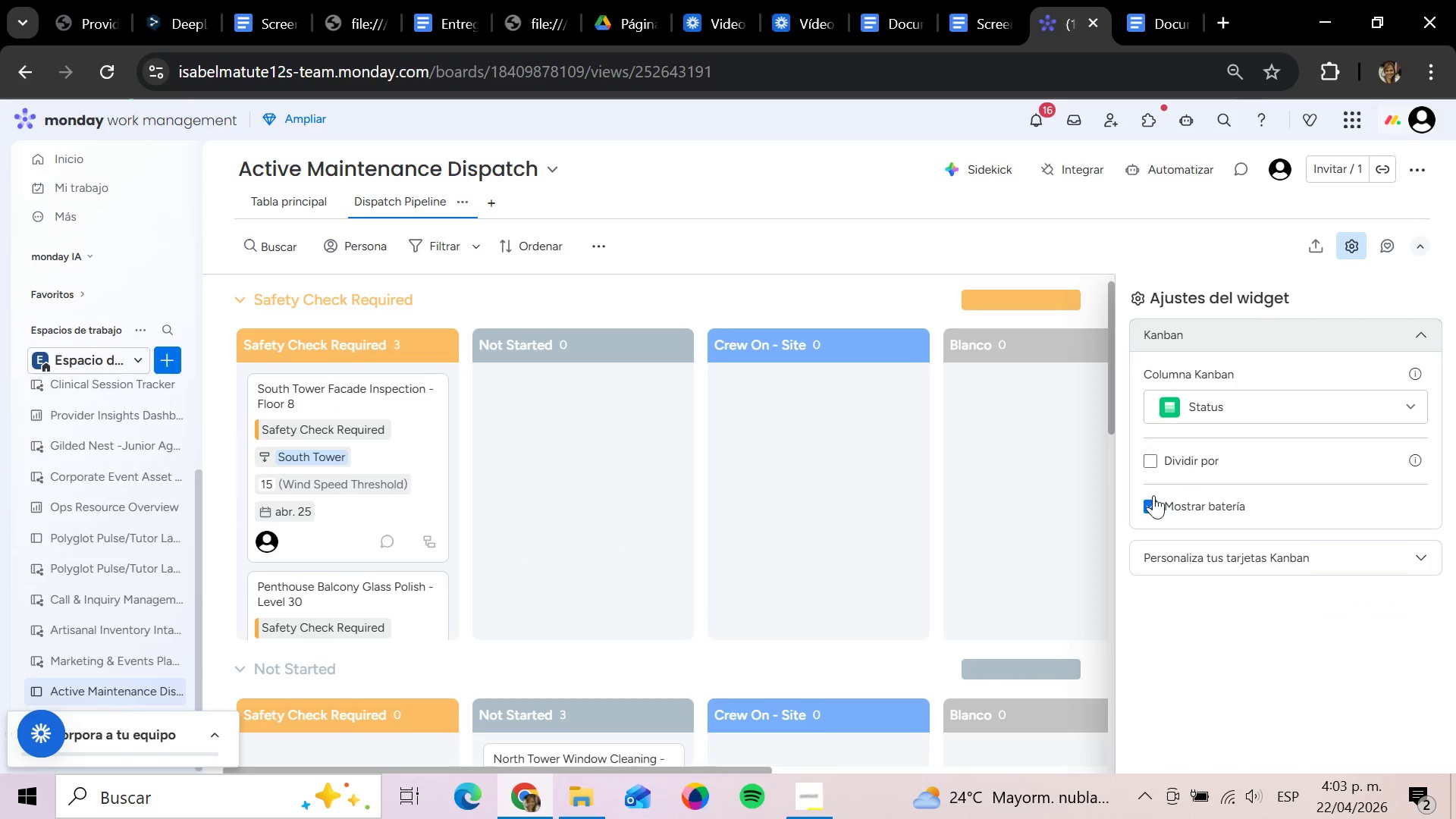 
left_click([1153, 501])
 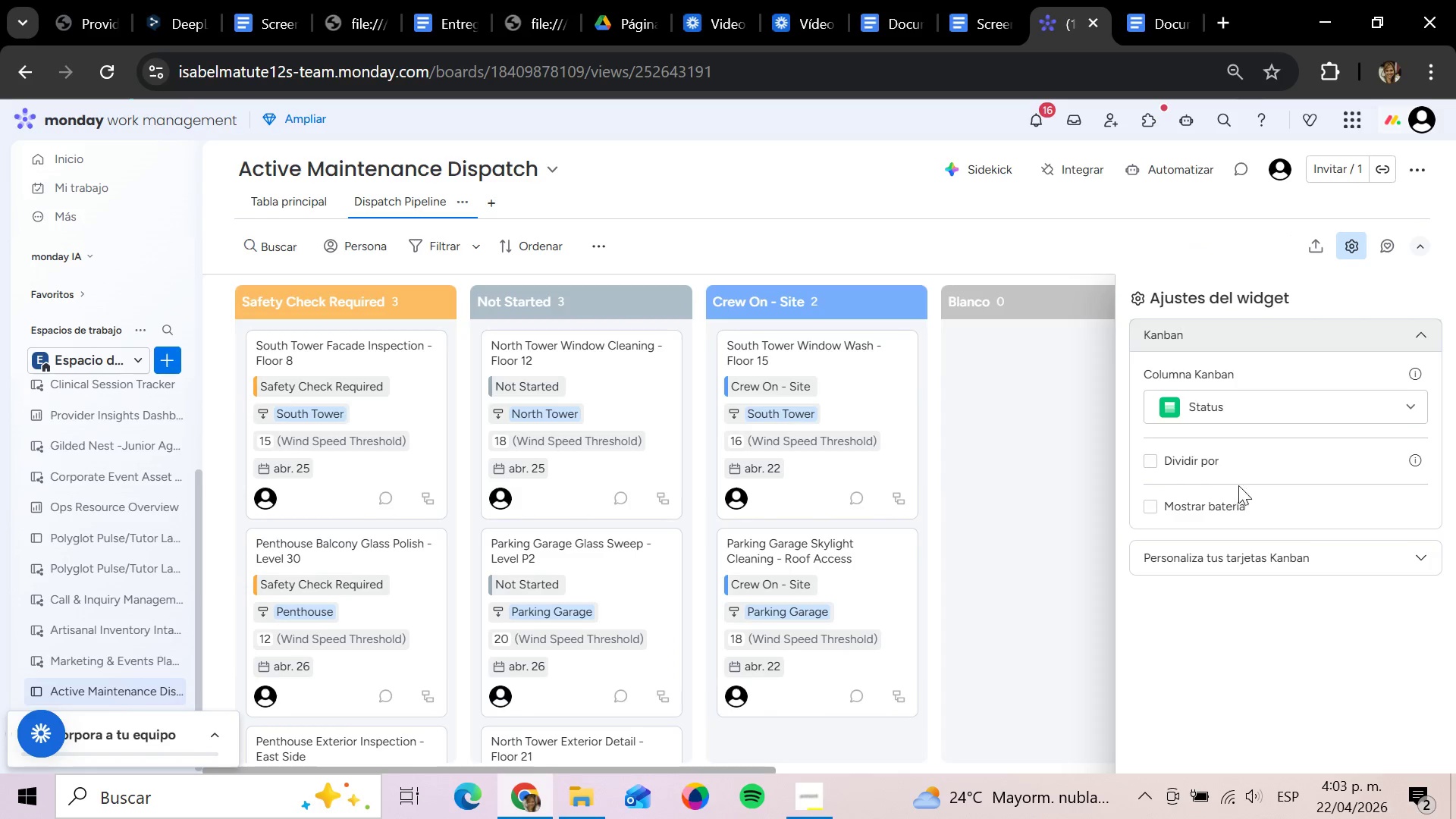 
left_click([965, 239])
 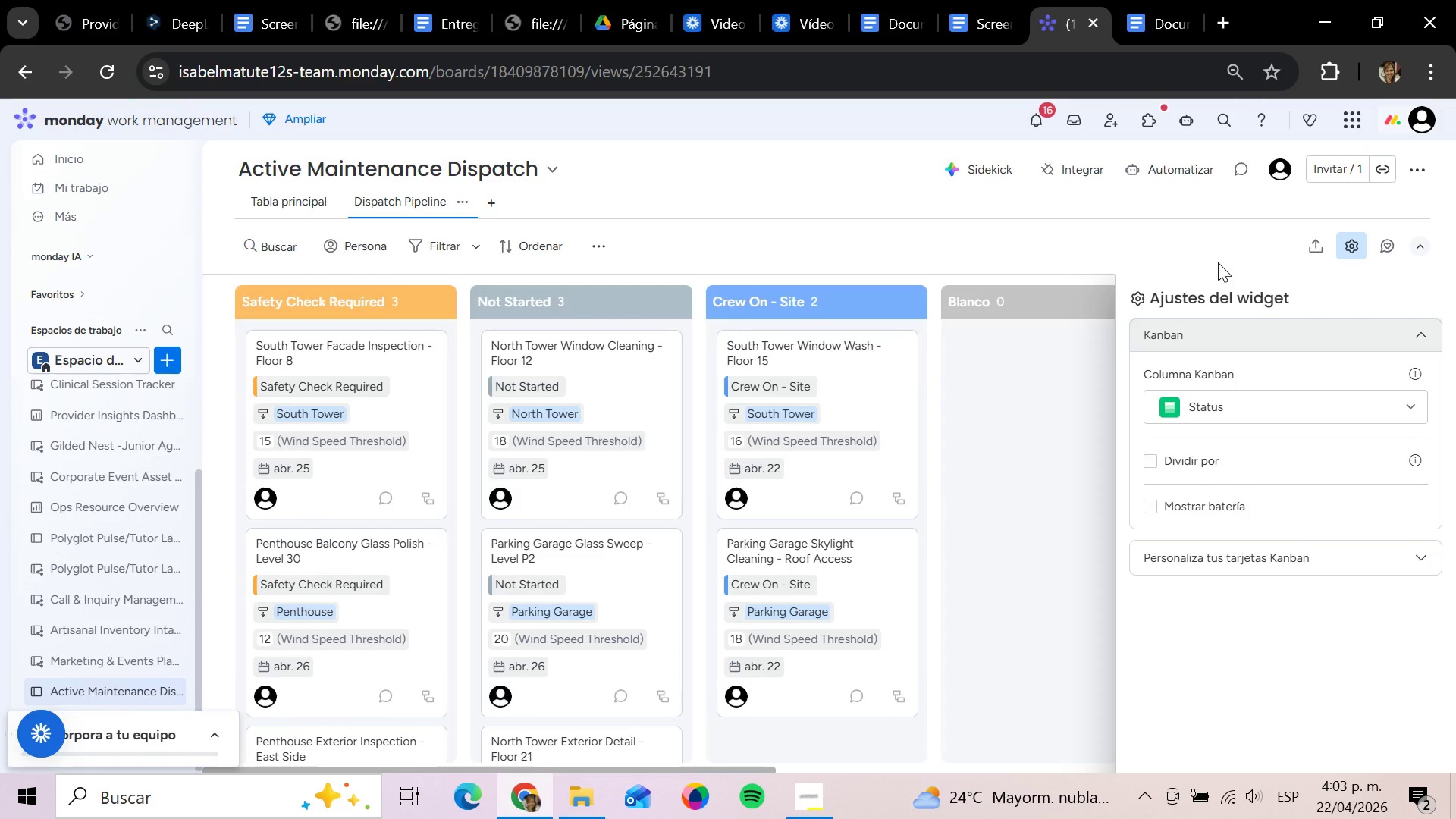 
wait(11.55)
 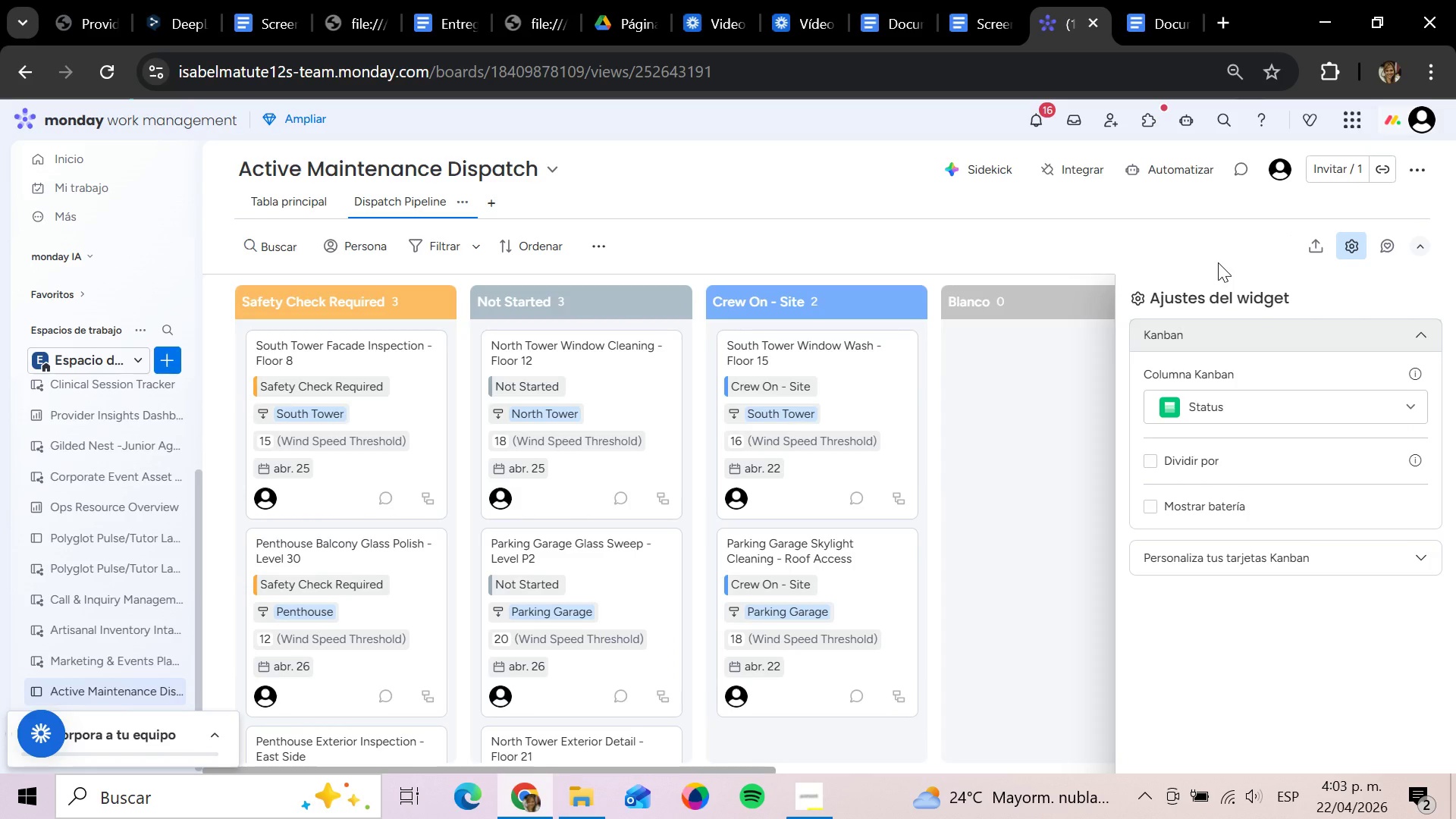 
left_click([331, 209])
 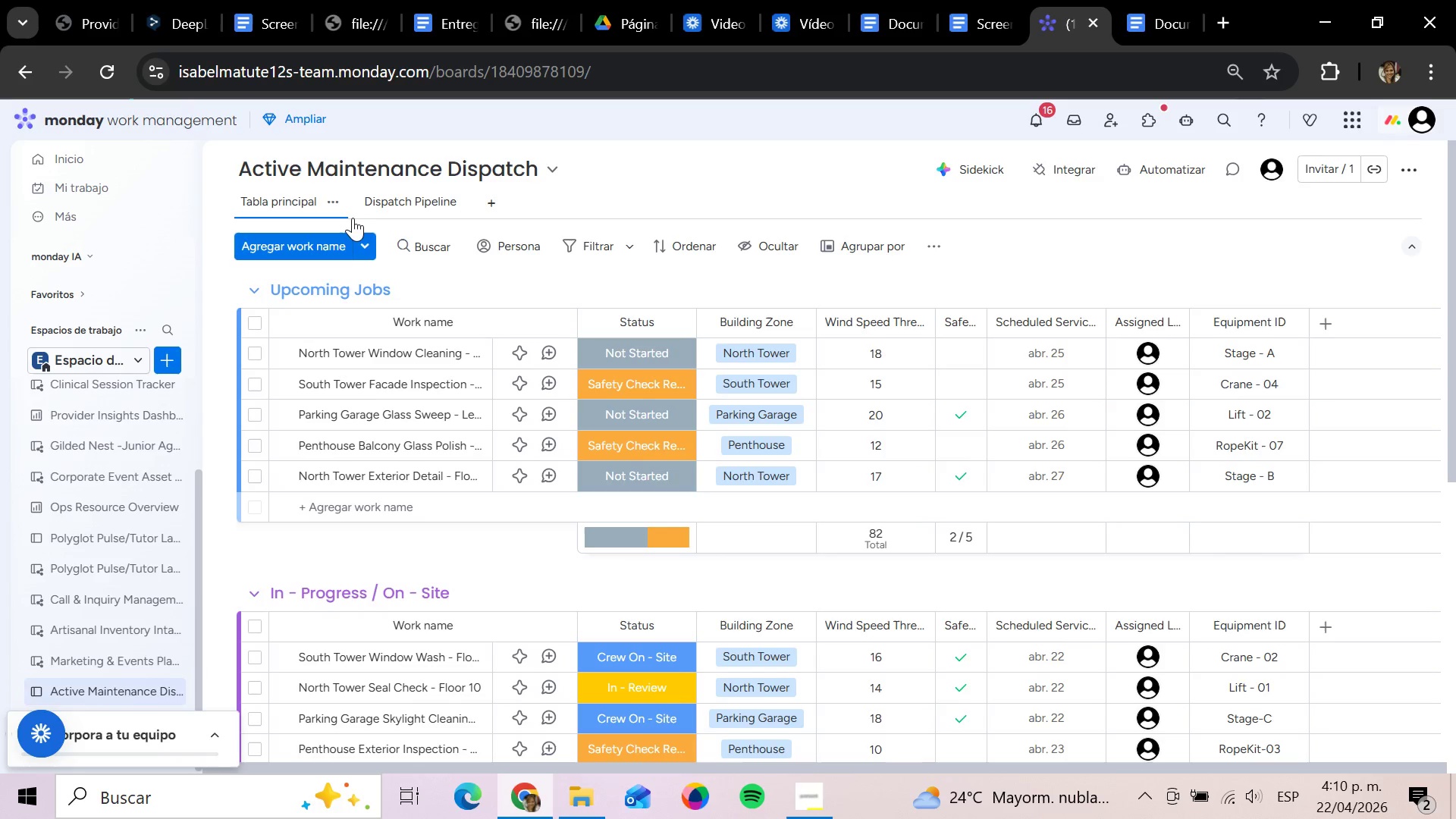 
wait(420.5)
 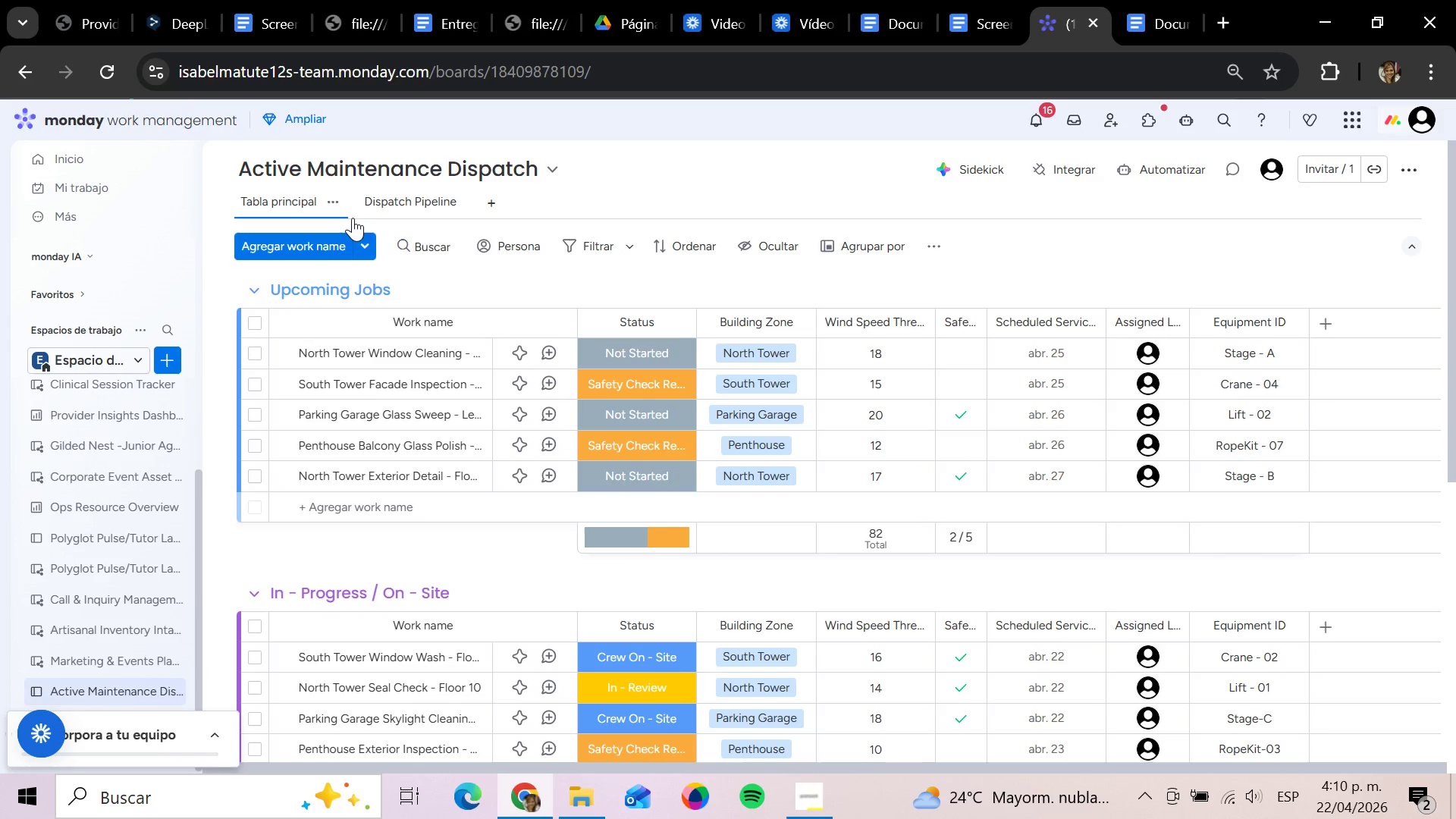 
scroll: coordinate [827, 447], scroll_direction: down, amount: 1.0
 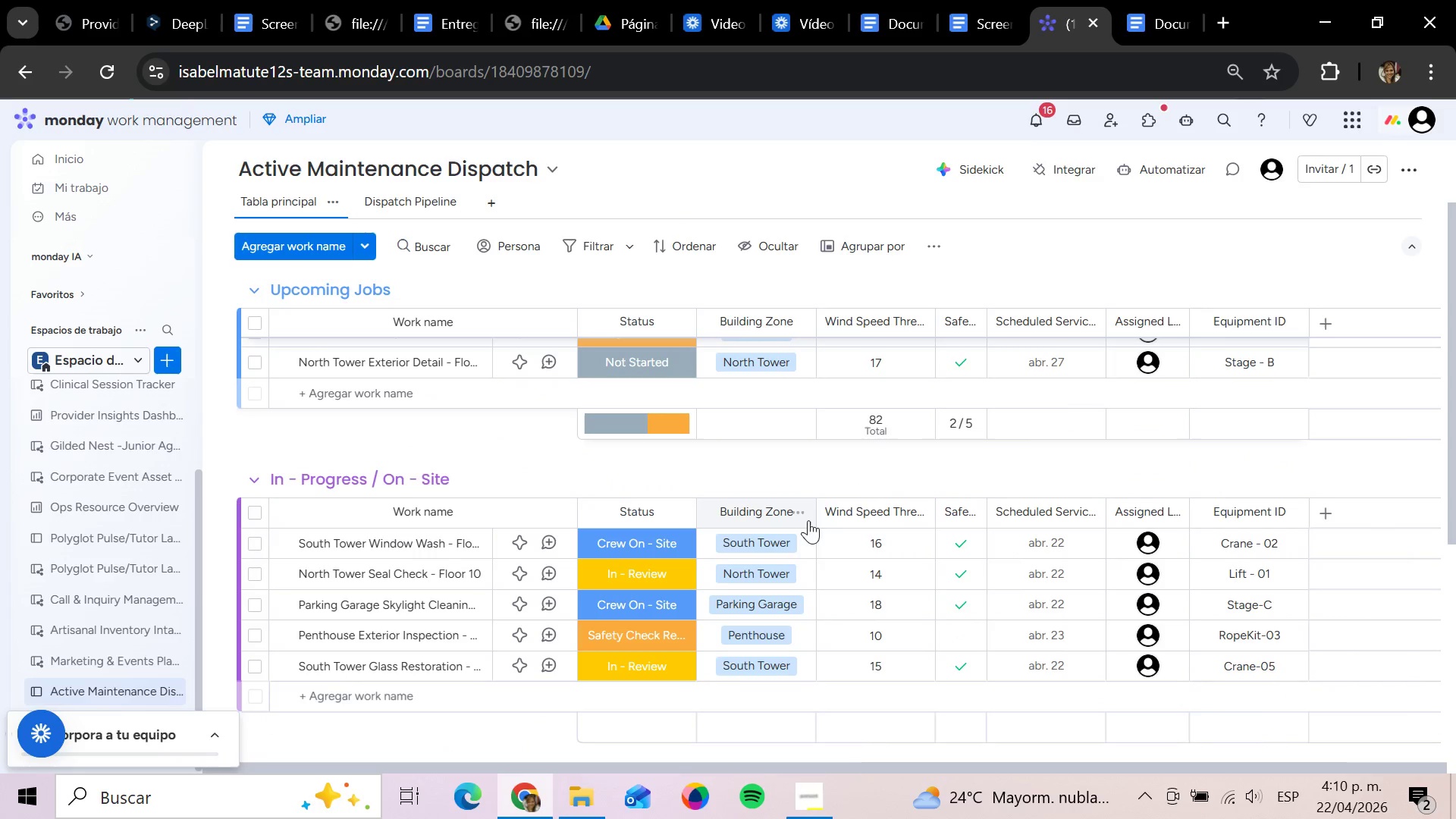 
left_click([805, 785])